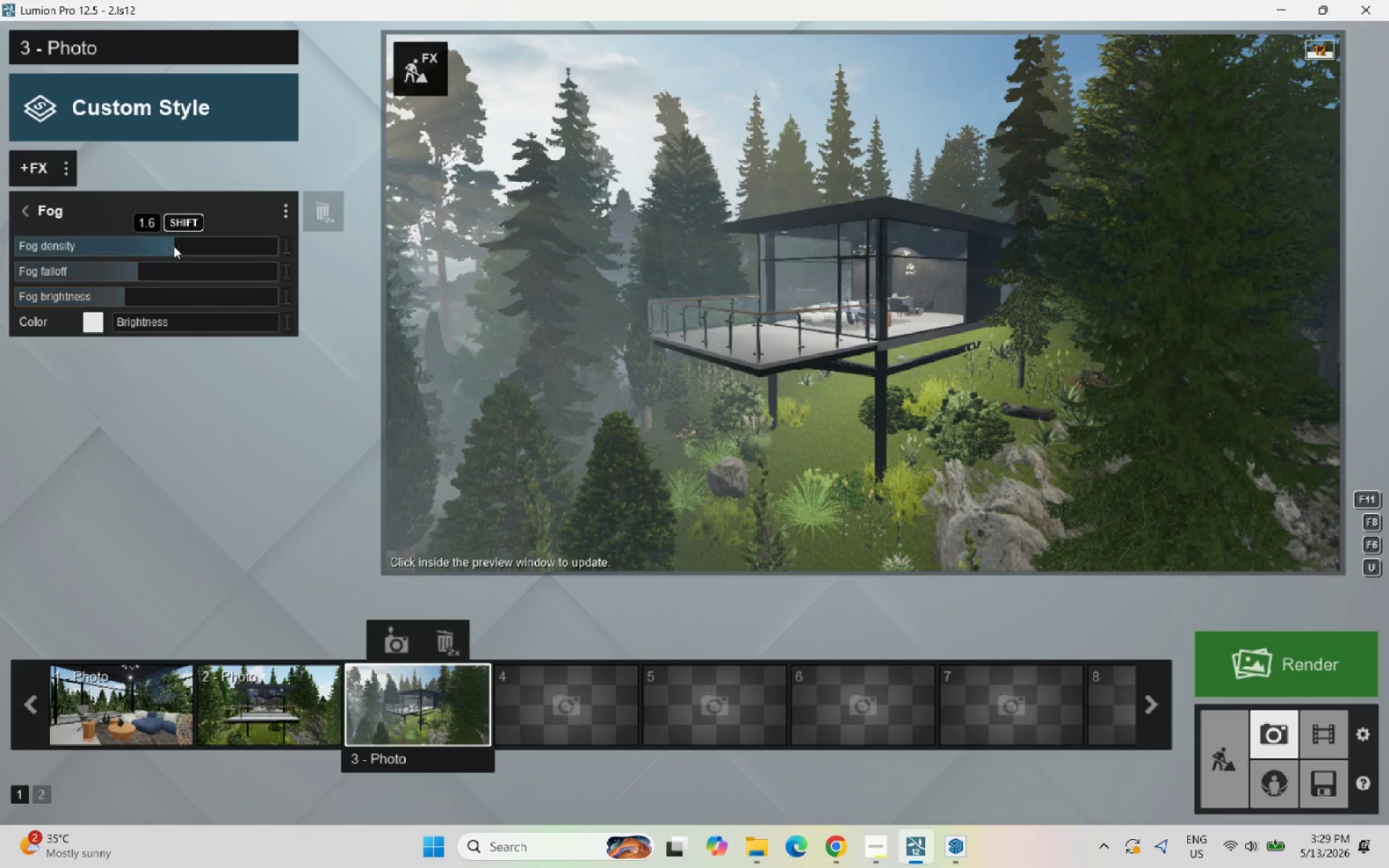 
left_click_drag(start_coordinate=[178, 246], to_coordinate=[192, 246])
 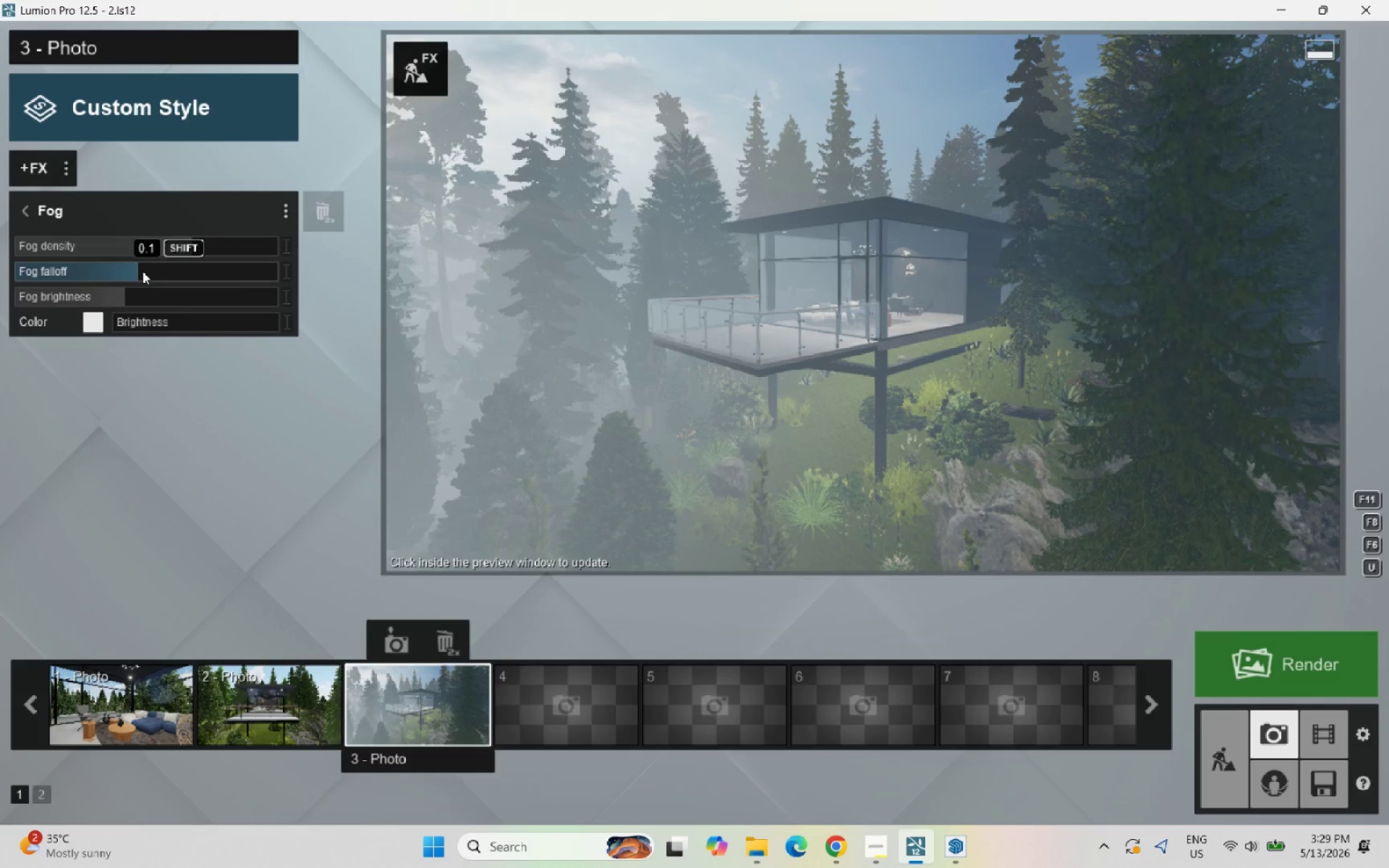 
left_click_drag(start_coordinate=[141, 271], to_coordinate=[203, 268])
 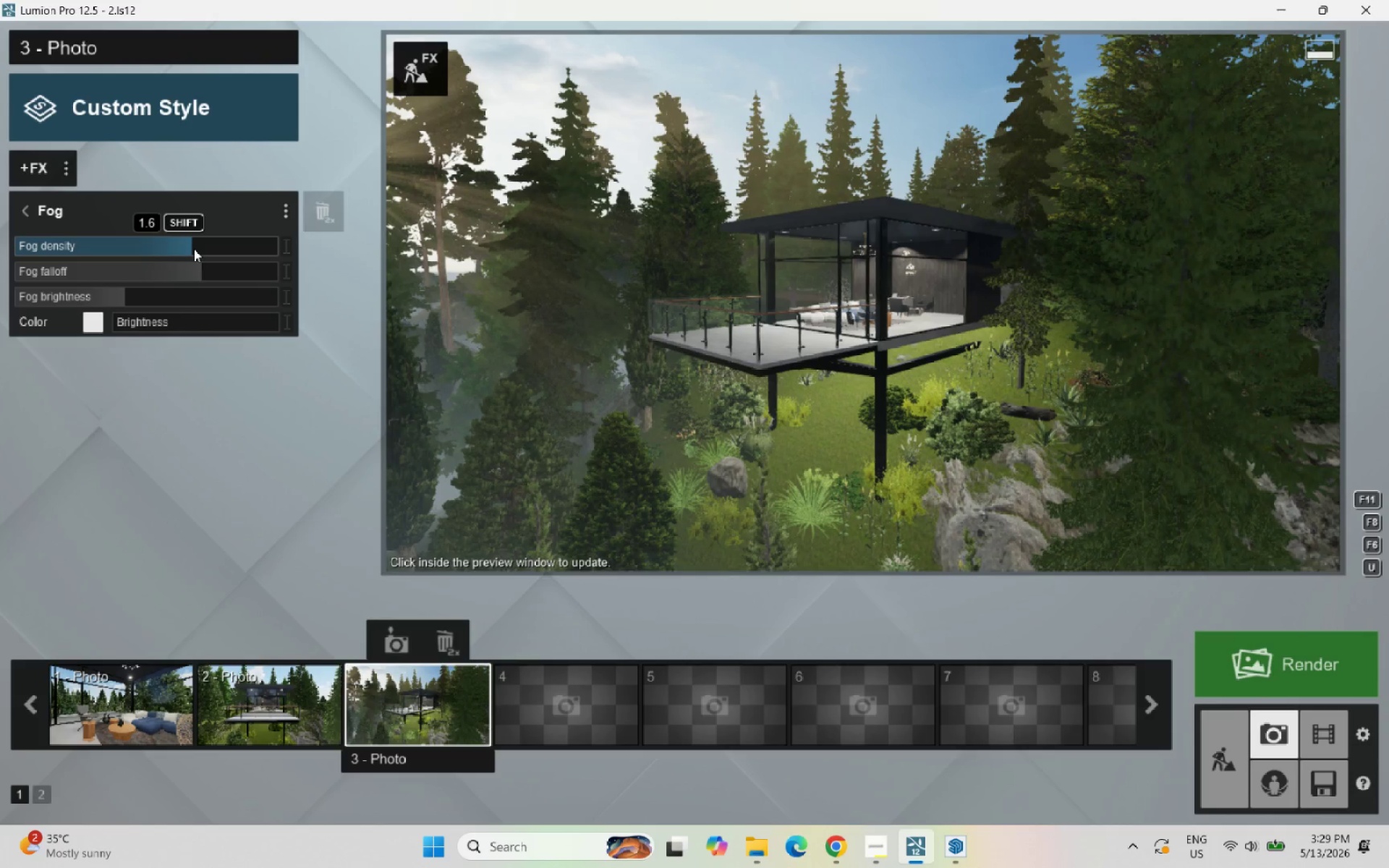 
left_click_drag(start_coordinate=[195, 250], to_coordinate=[184, 250])
 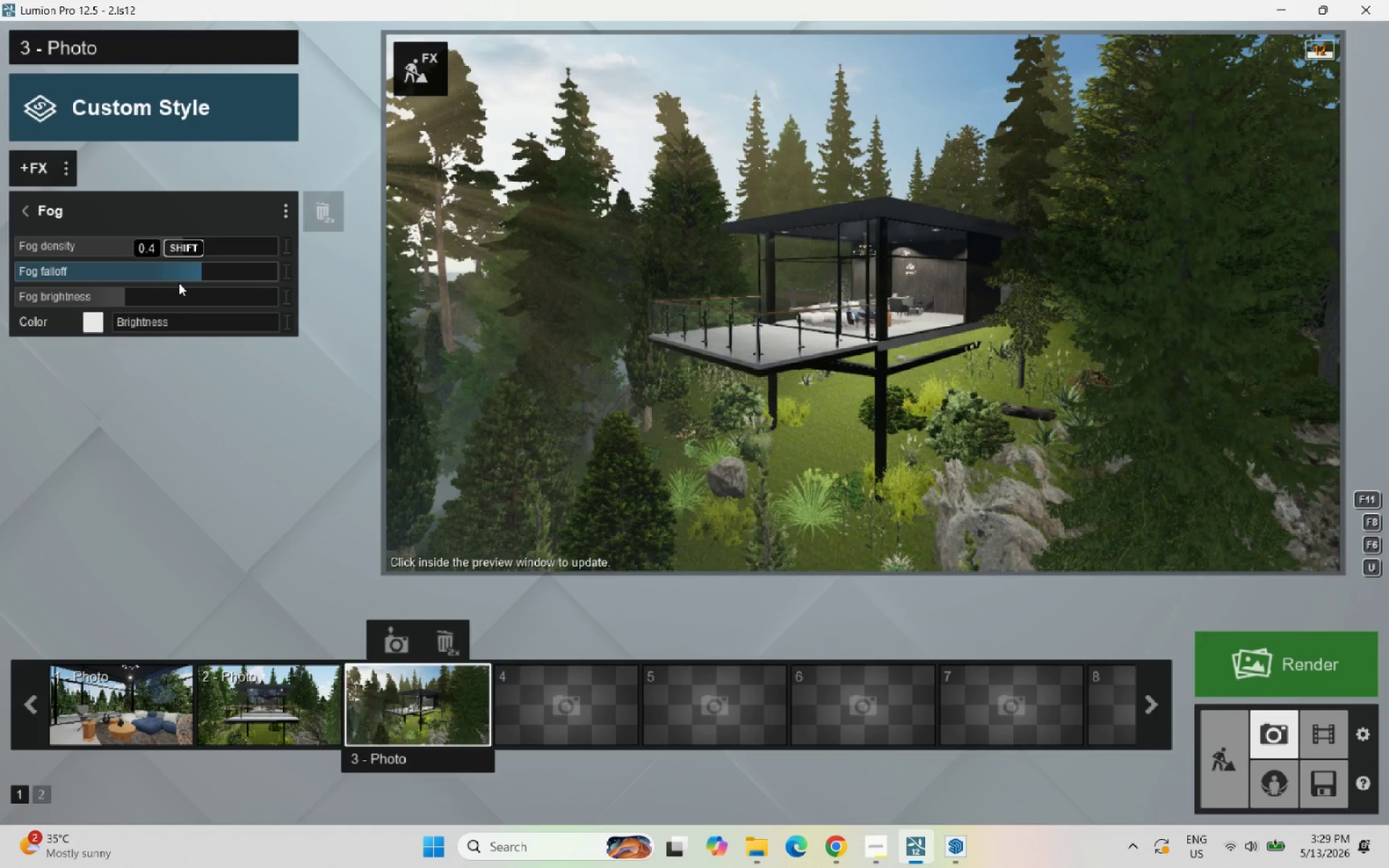 
left_click_drag(start_coordinate=[196, 280], to_coordinate=[144, 275])
 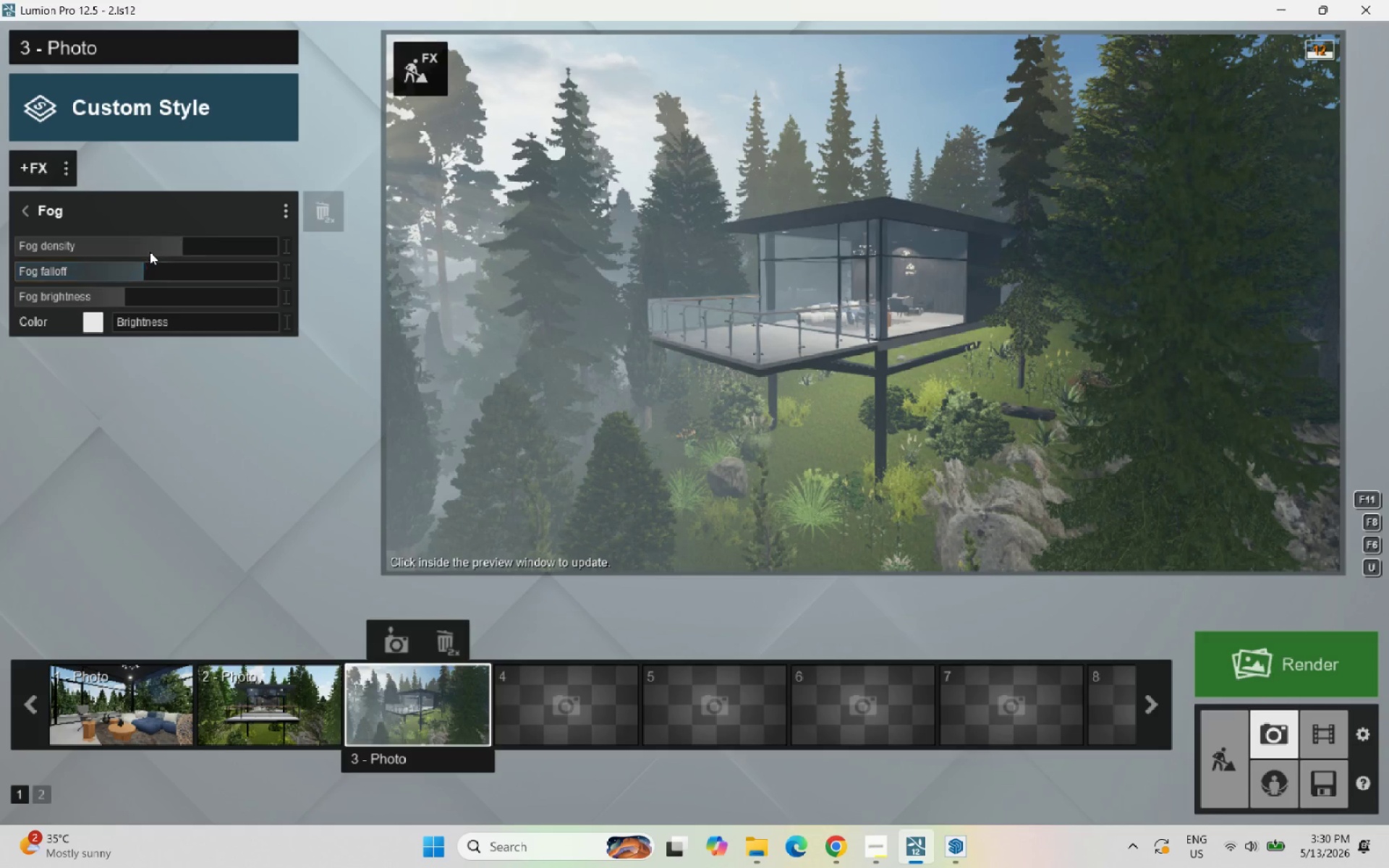 
left_click_drag(start_coordinate=[150, 252], to_coordinate=[163, 253])
 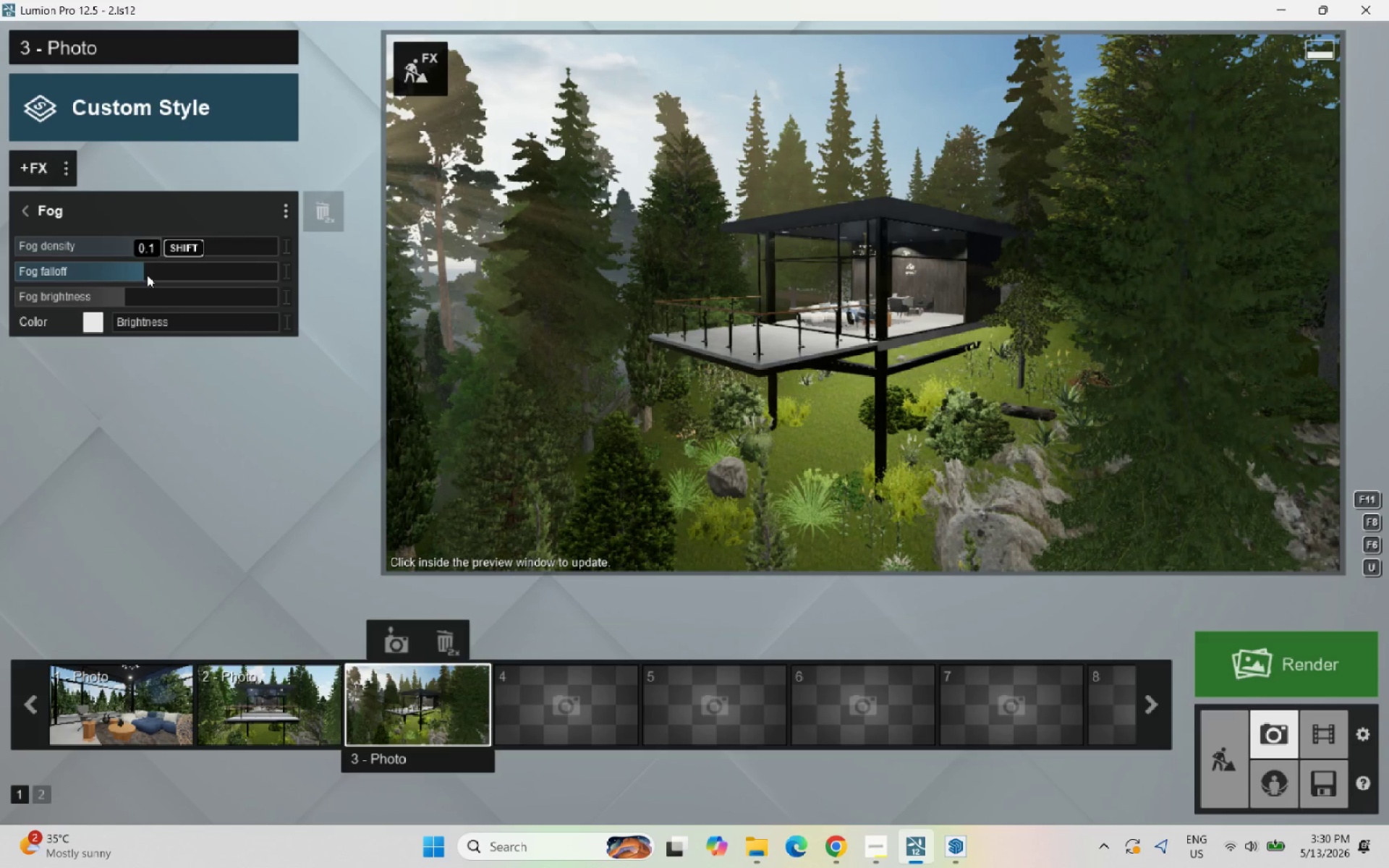 
left_click_drag(start_coordinate=[148, 276], to_coordinate=[158, 273])
 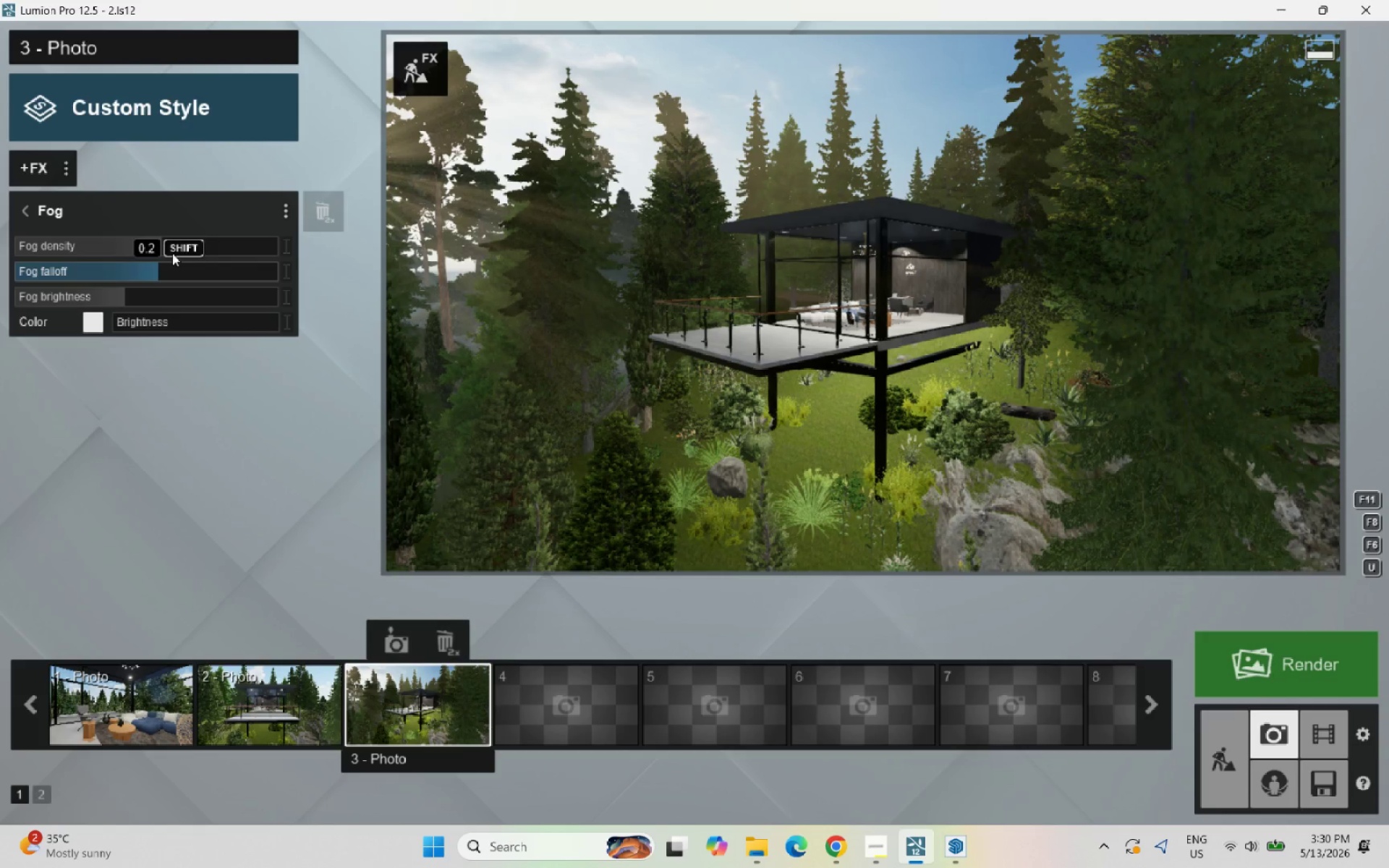 
left_click_drag(start_coordinate=[182, 250], to_coordinate=[210, 250])
 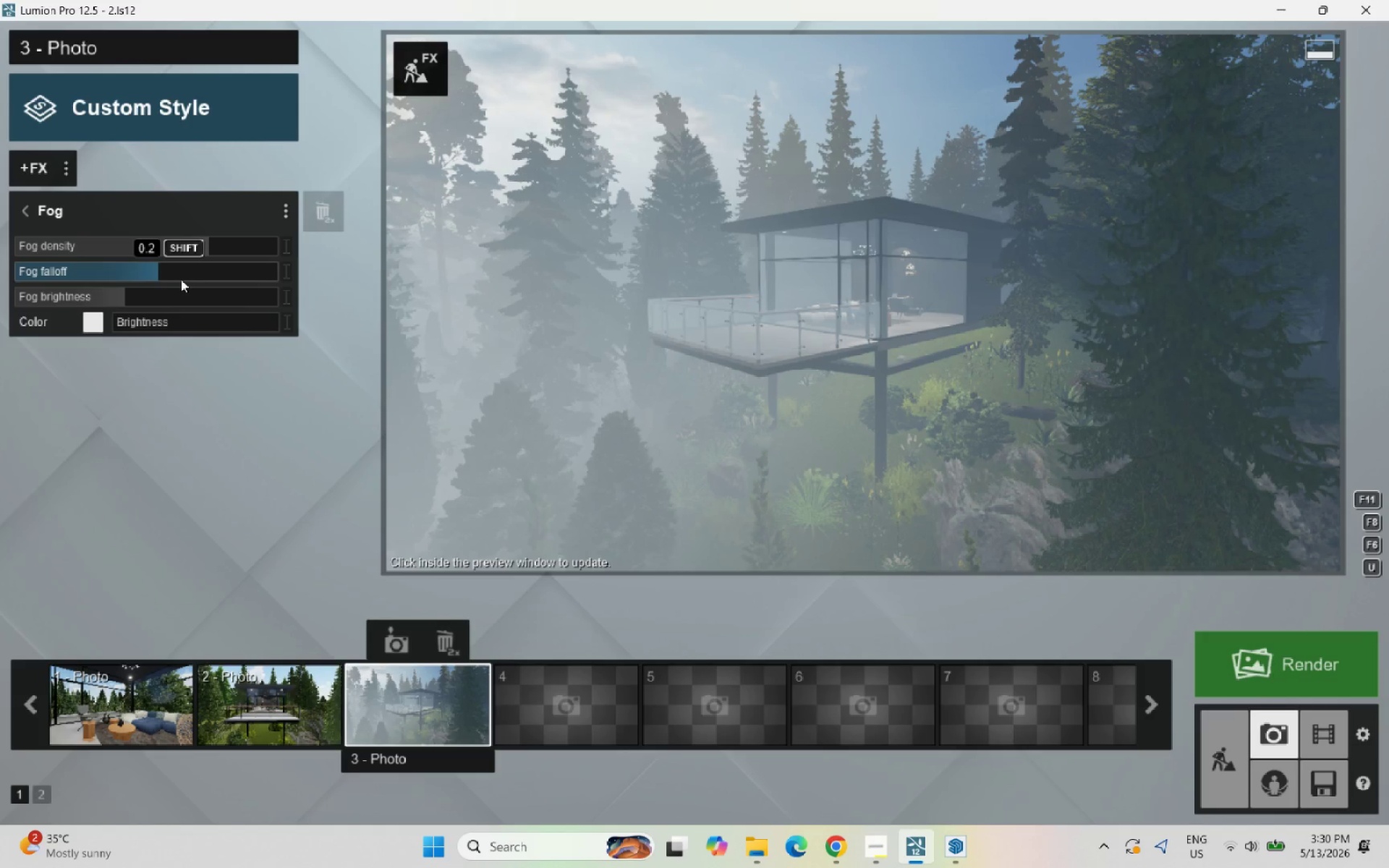 
left_click_drag(start_coordinate=[167, 276], to_coordinate=[226, 276])
 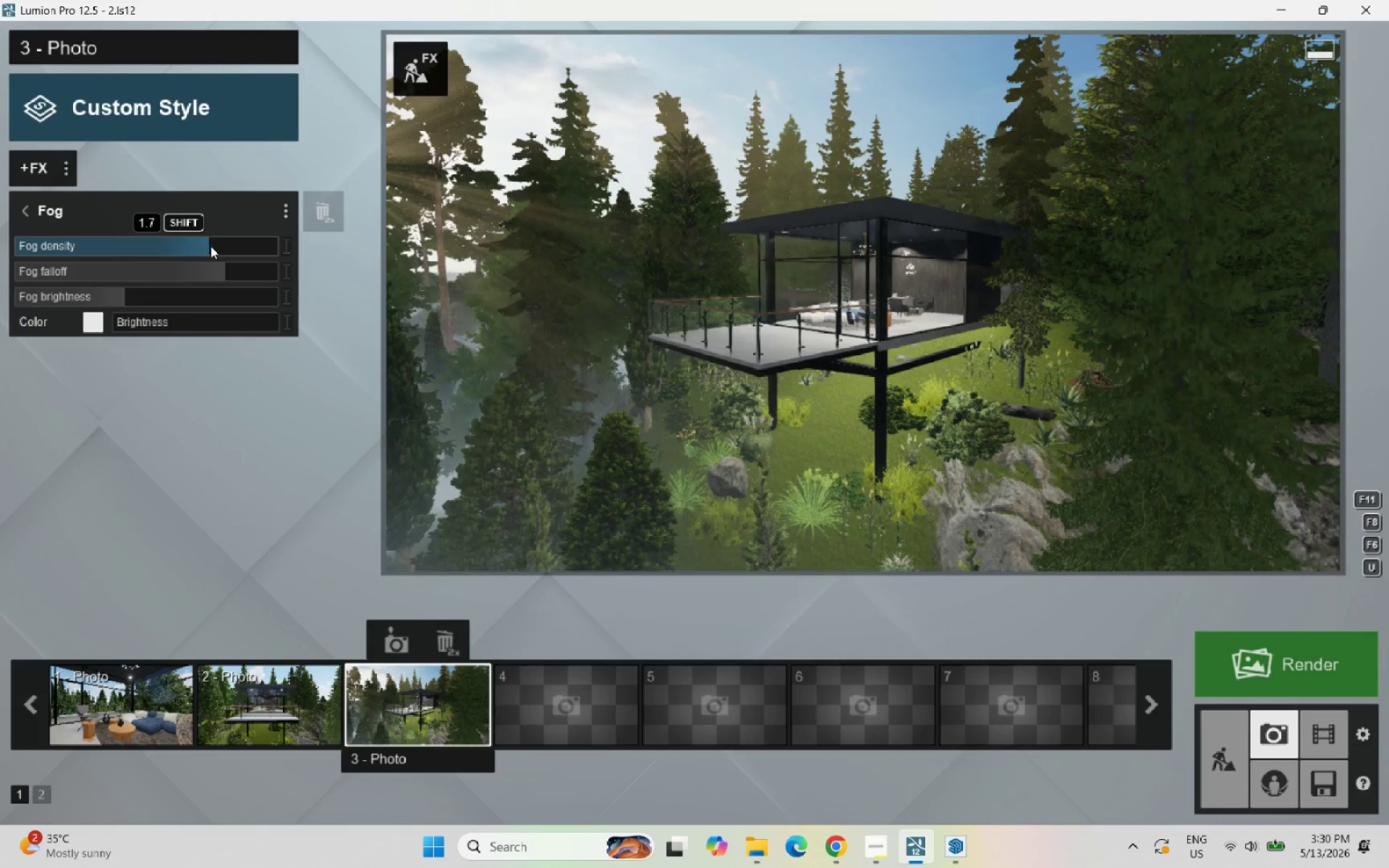 
wait(5.69)
 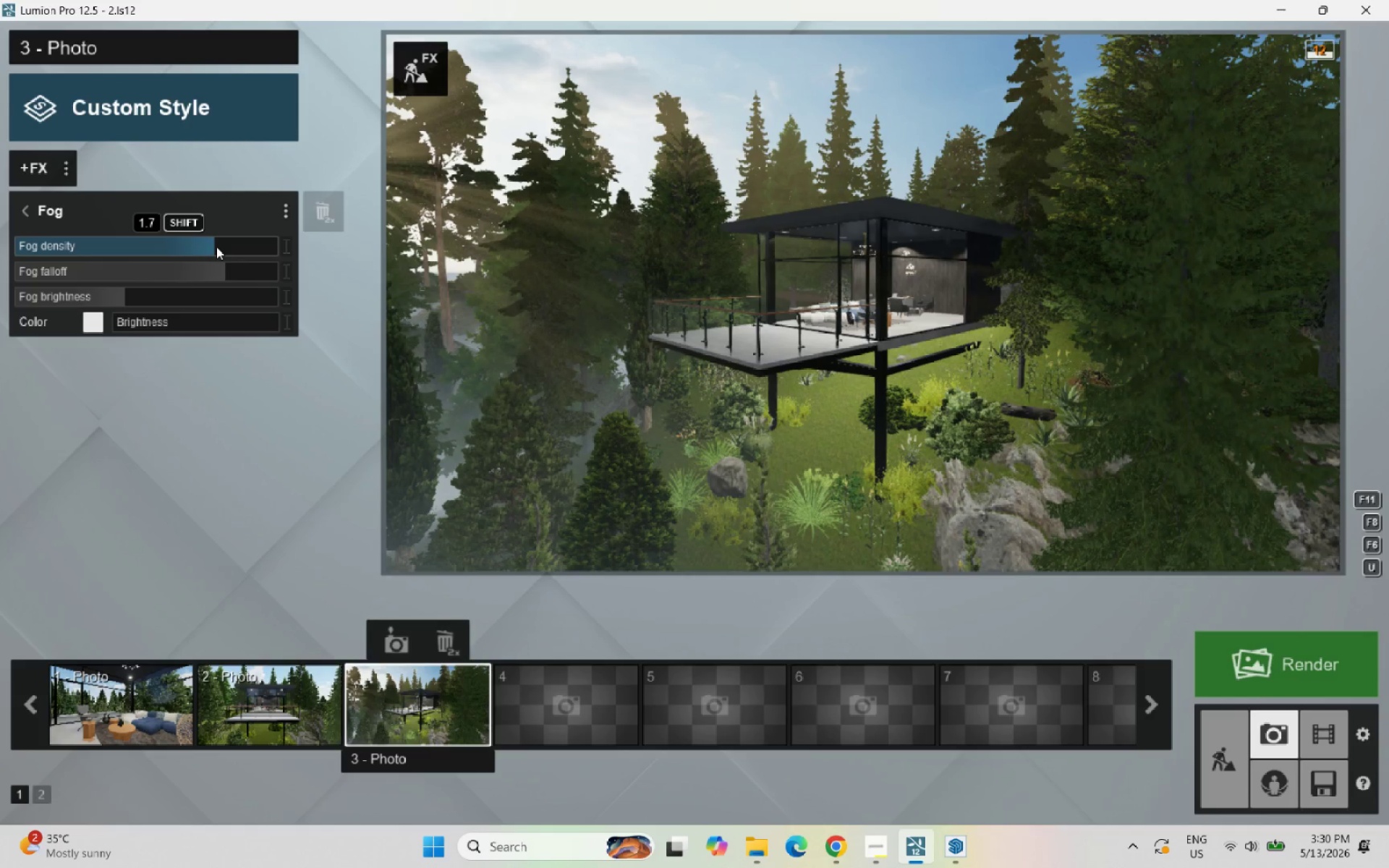 
left_click_drag(start_coordinate=[221, 269], to_coordinate=[229, 269])
 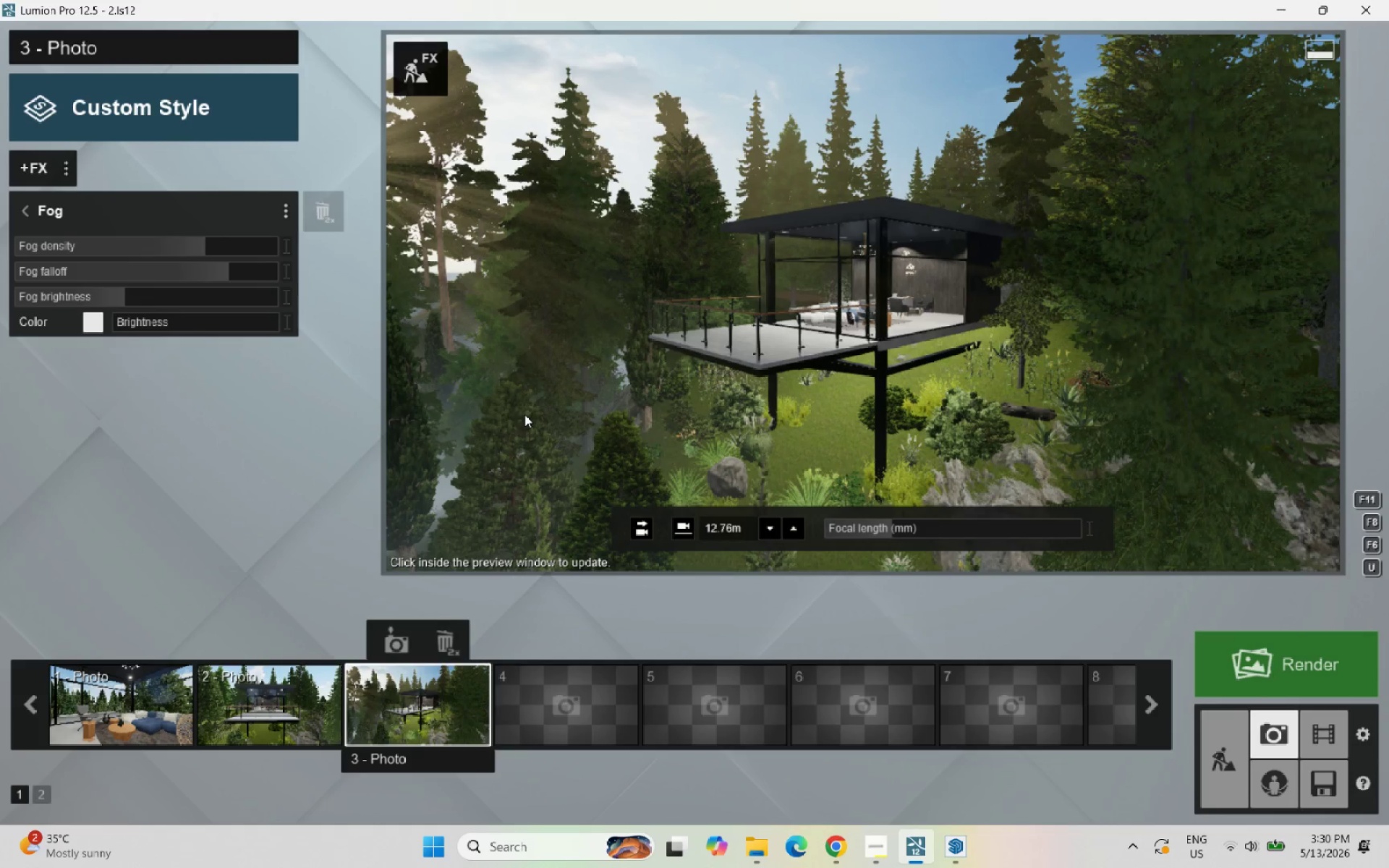 
left_click([18, 206])
 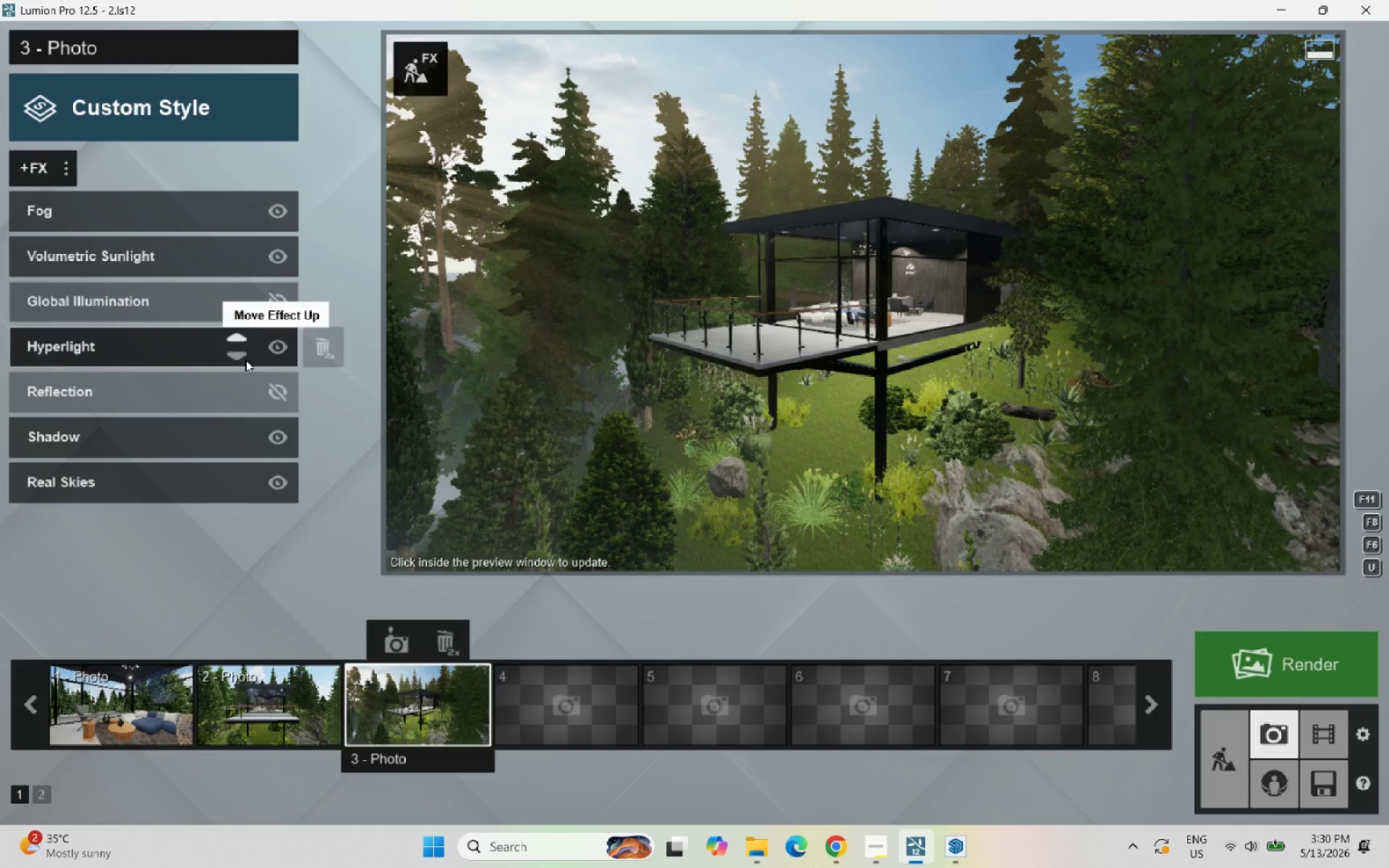 
left_click([276, 388])
 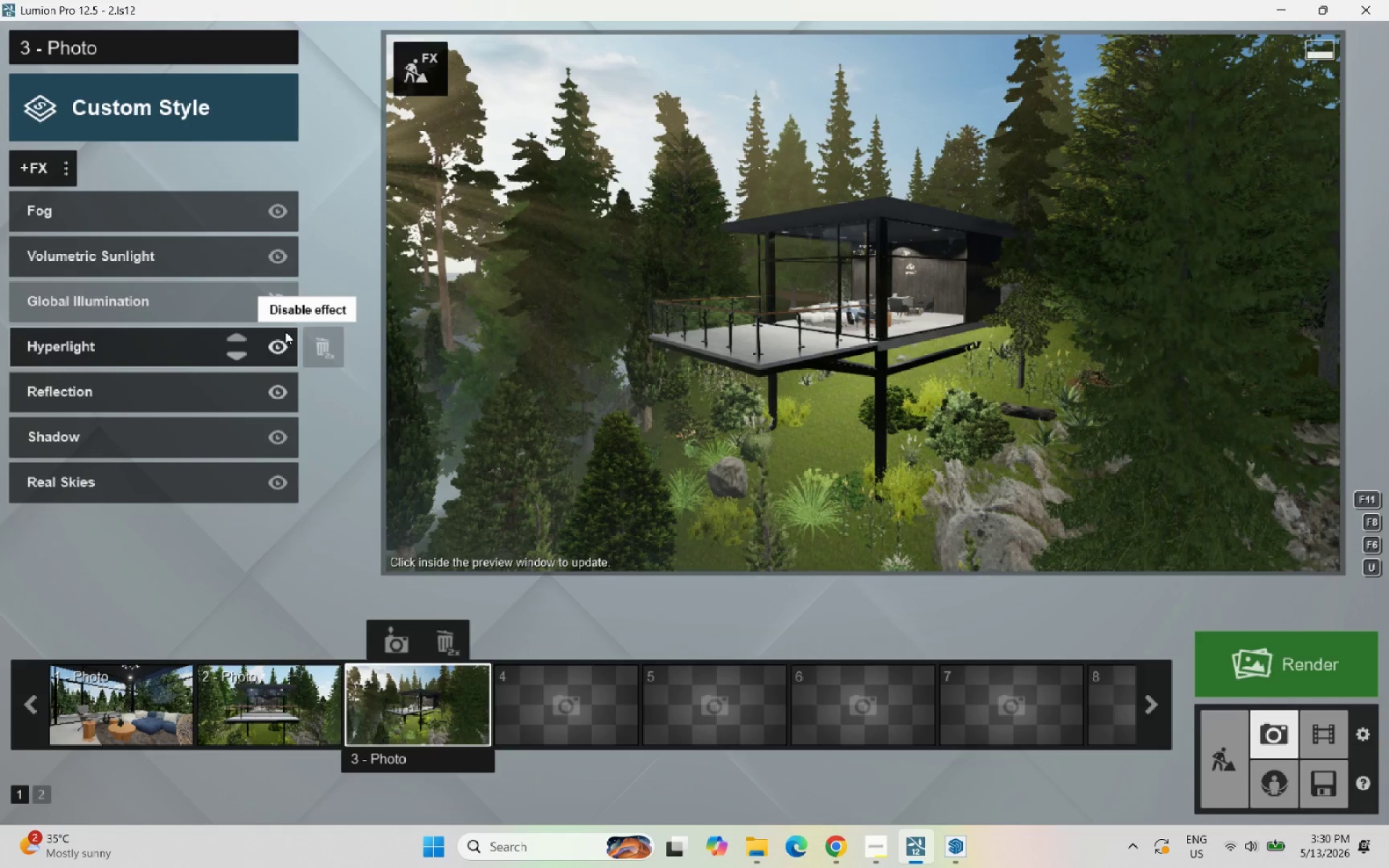 
left_click([286, 306])
 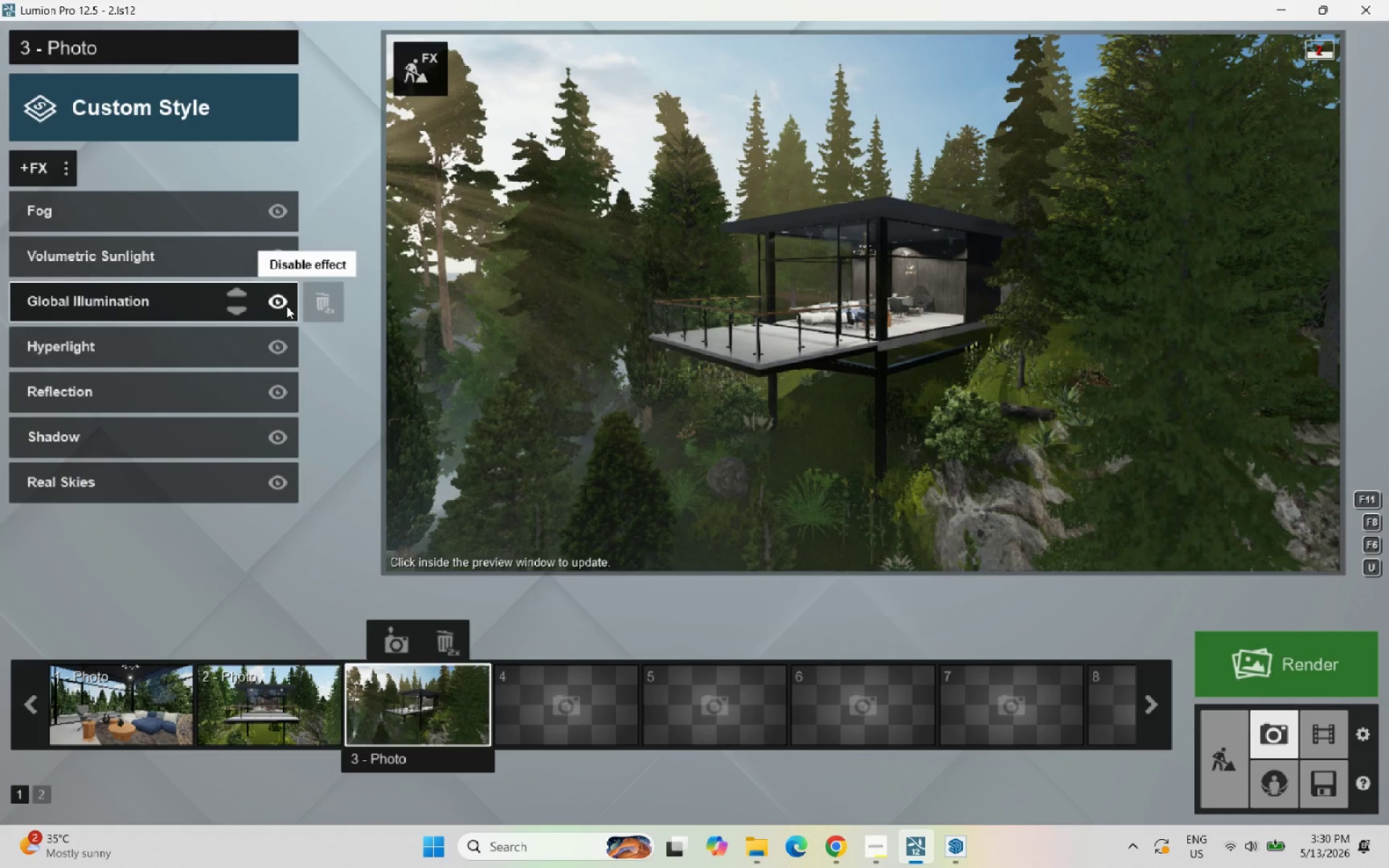 
wait(8.11)
 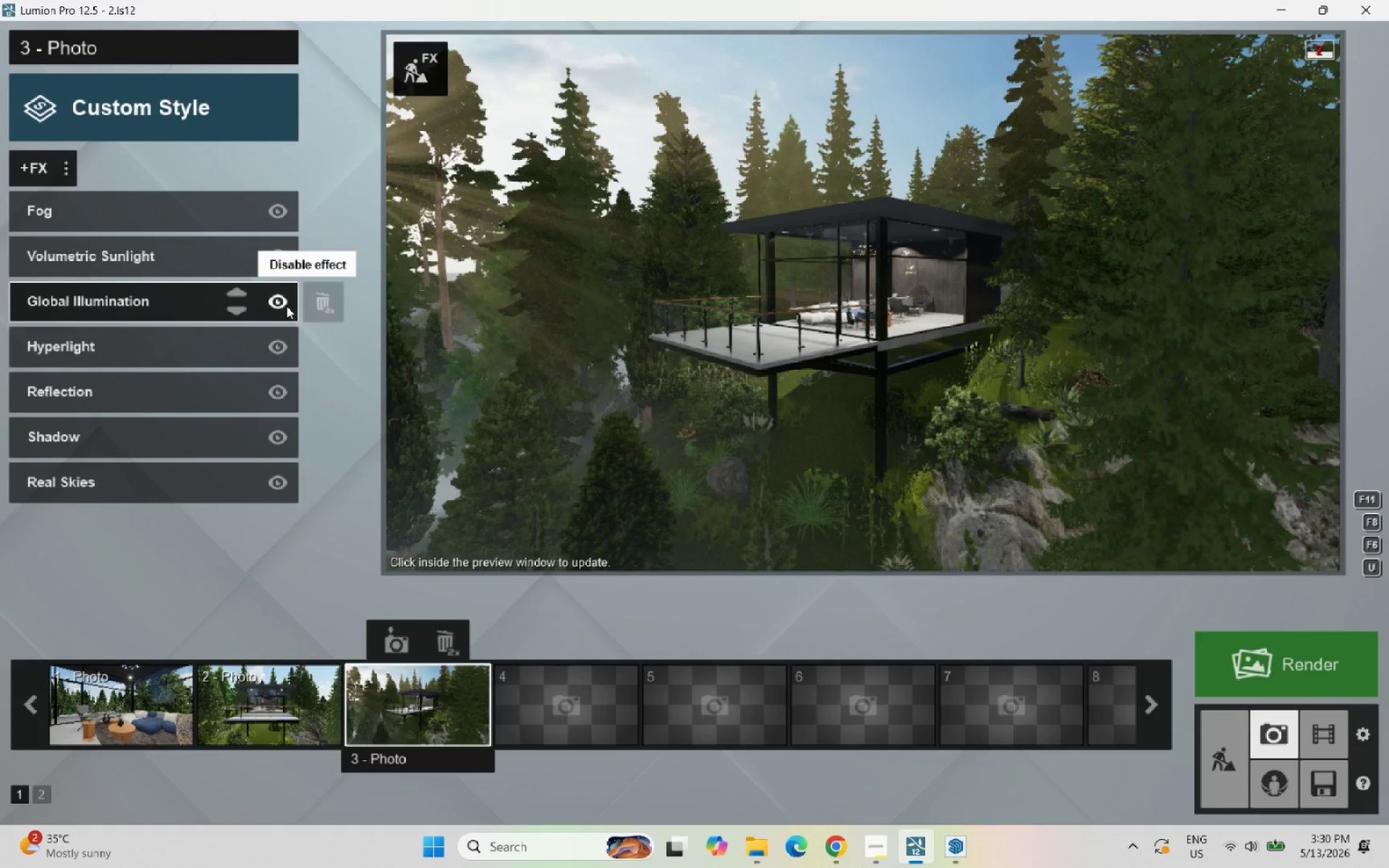 
left_click([113, 222])
 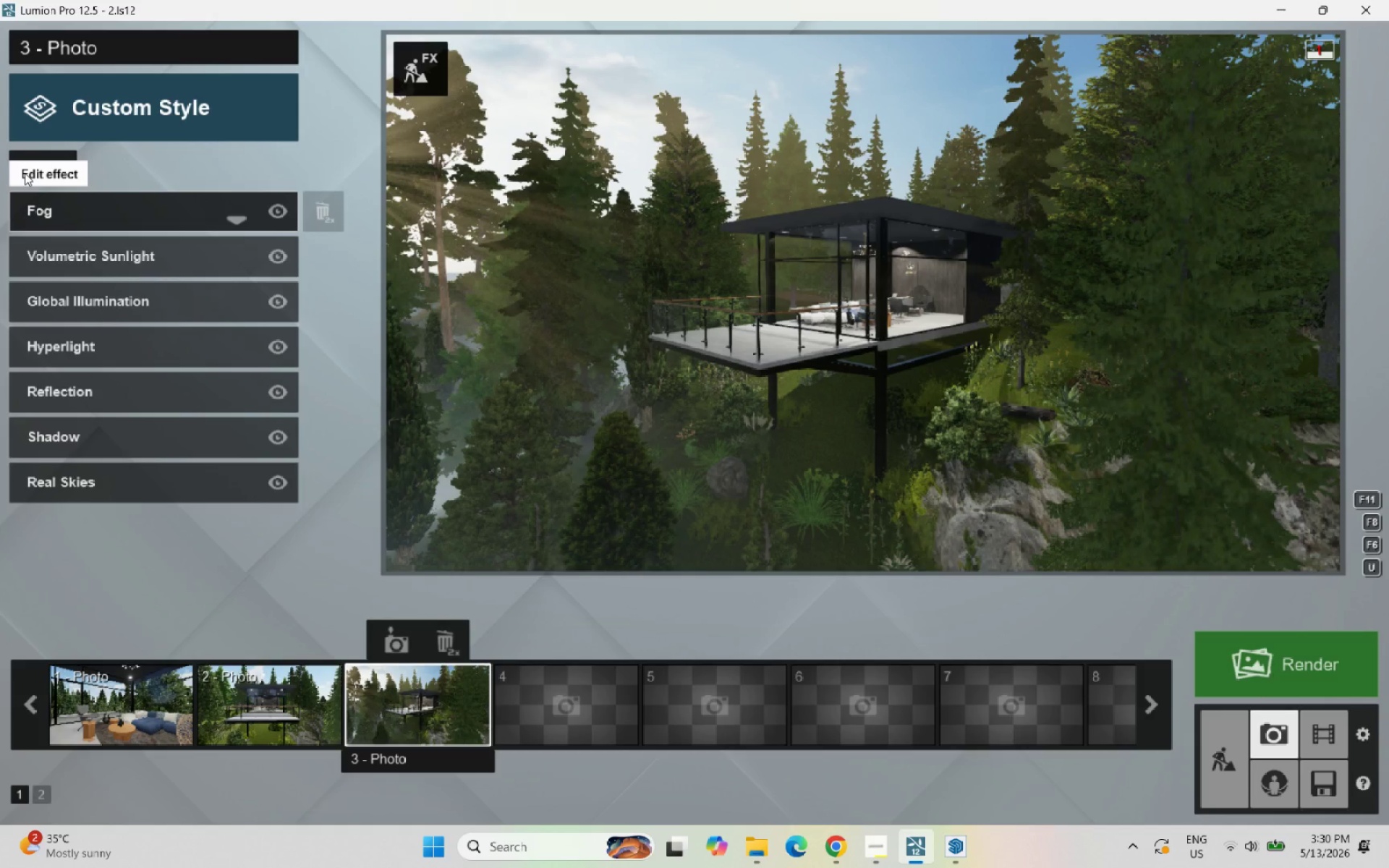 
left_click([29, 172])
 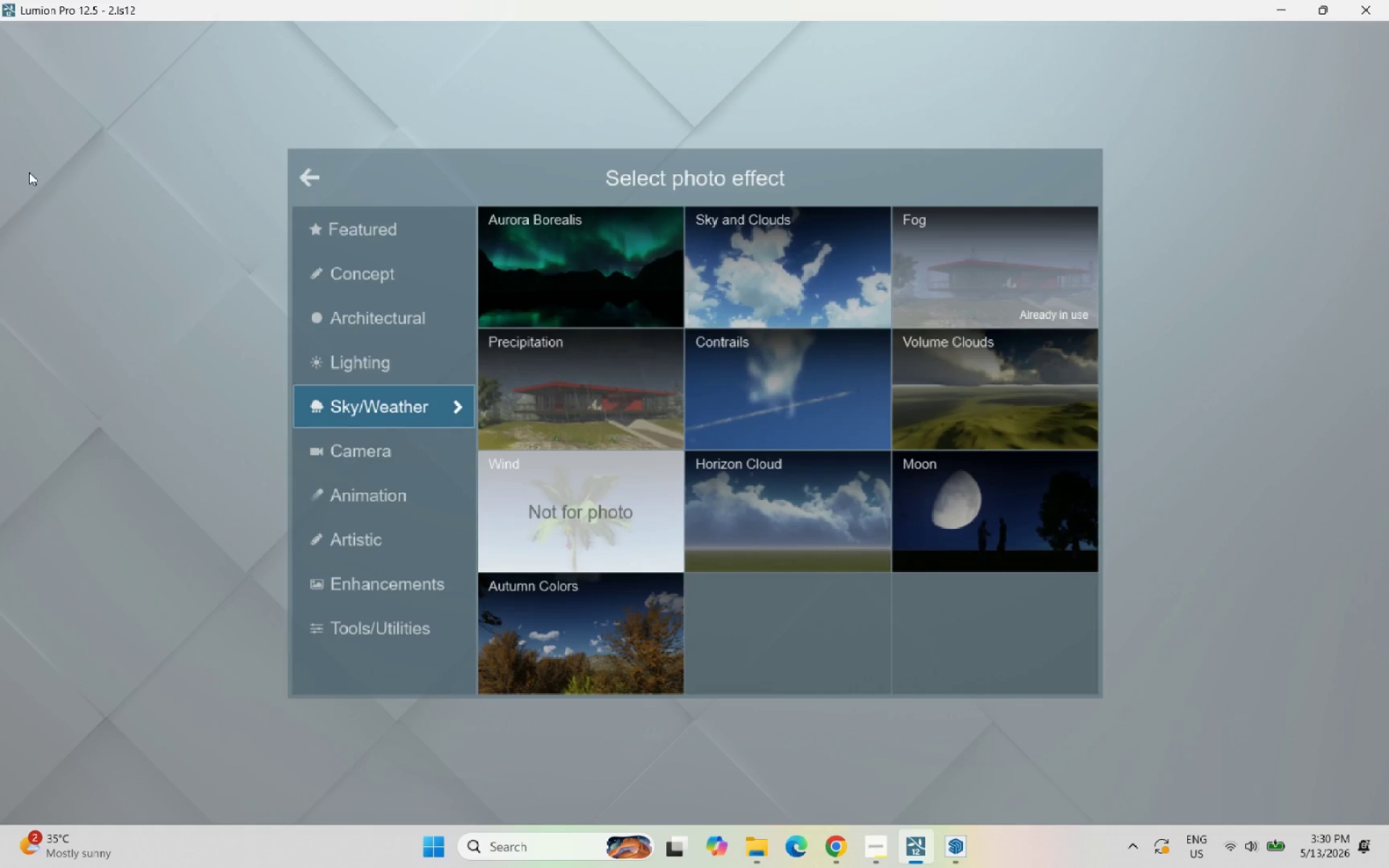 
wait(12.81)
 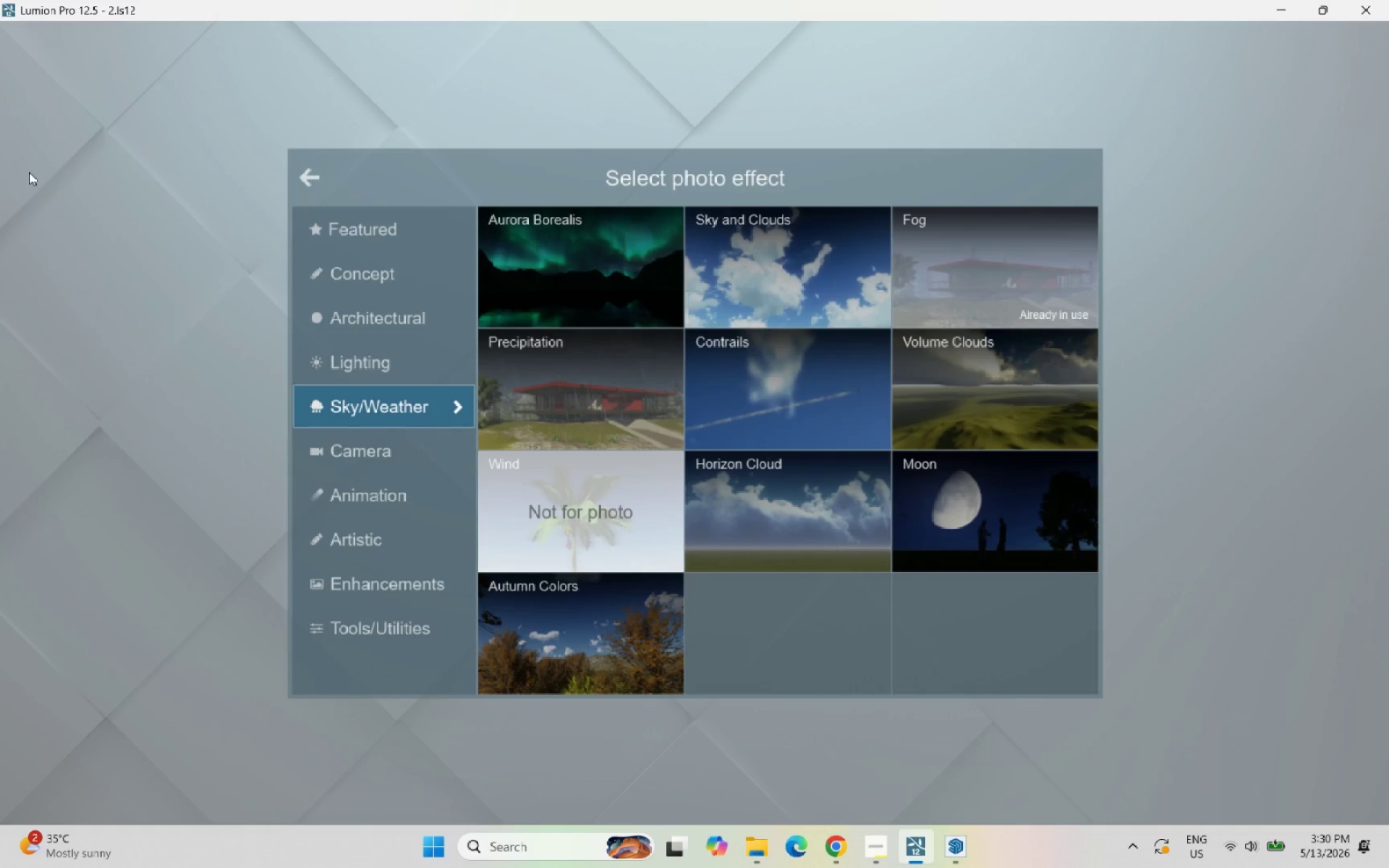 
left_click([386, 454])
 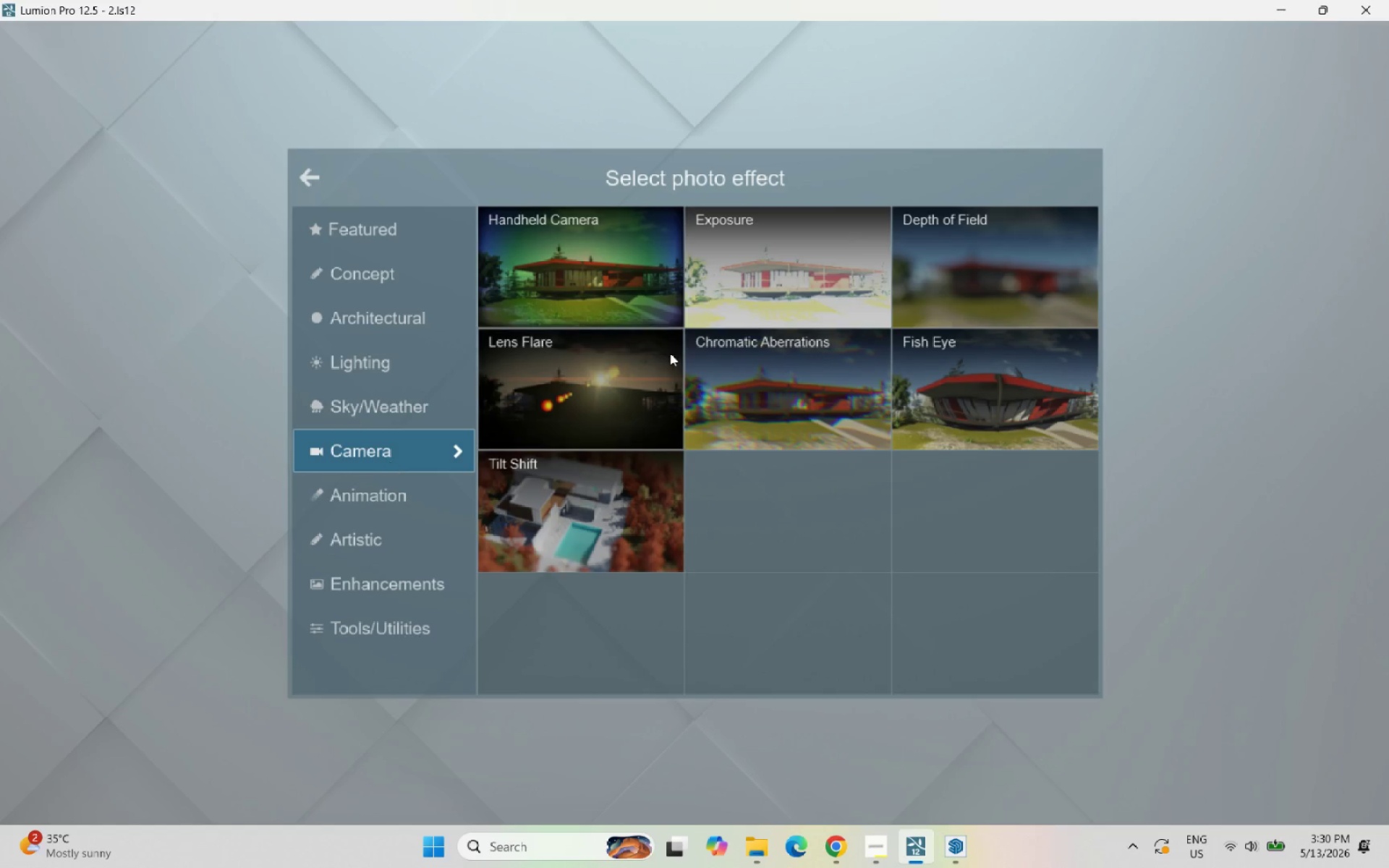 
left_click([787, 286])
 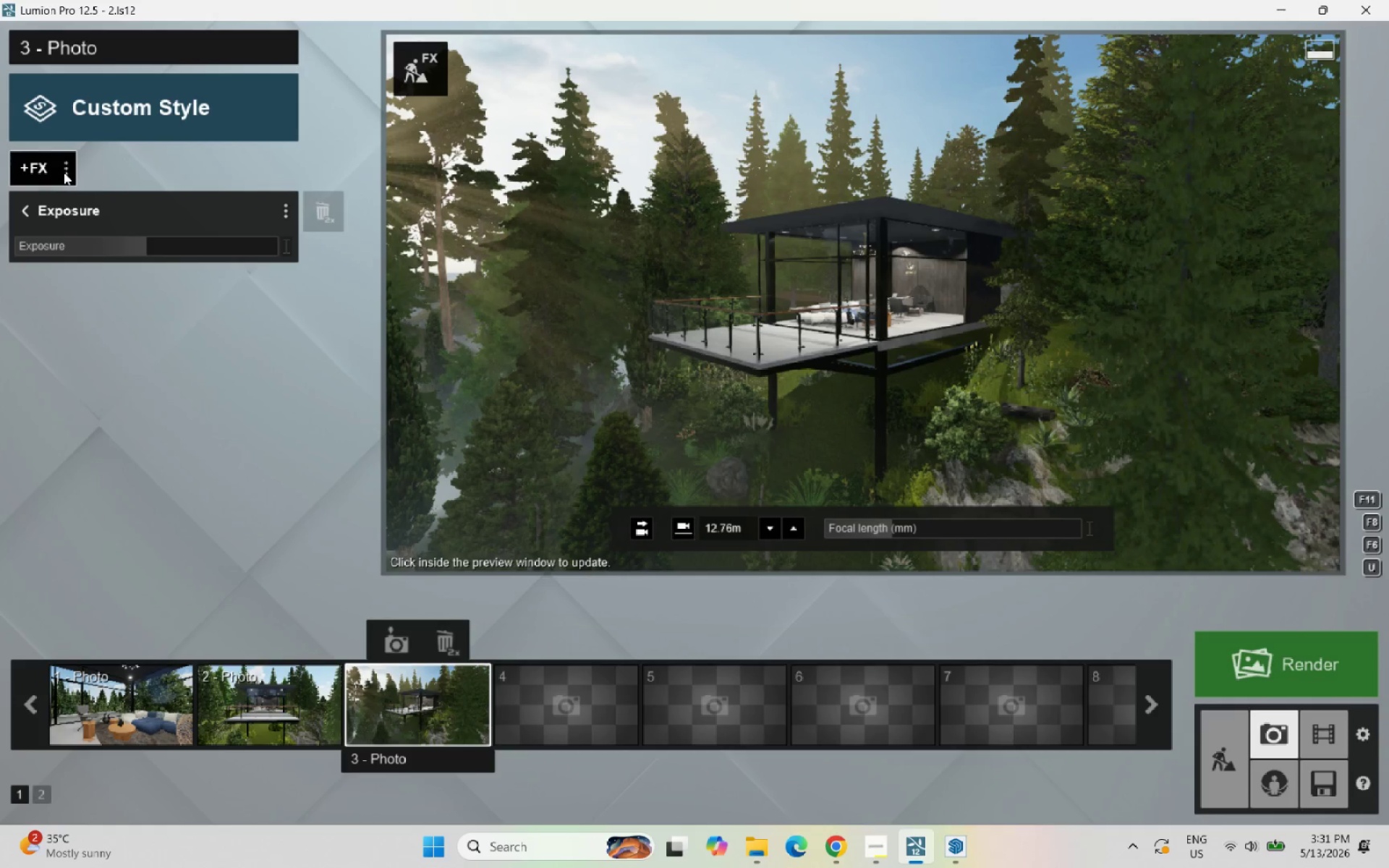 
wait(6.42)
 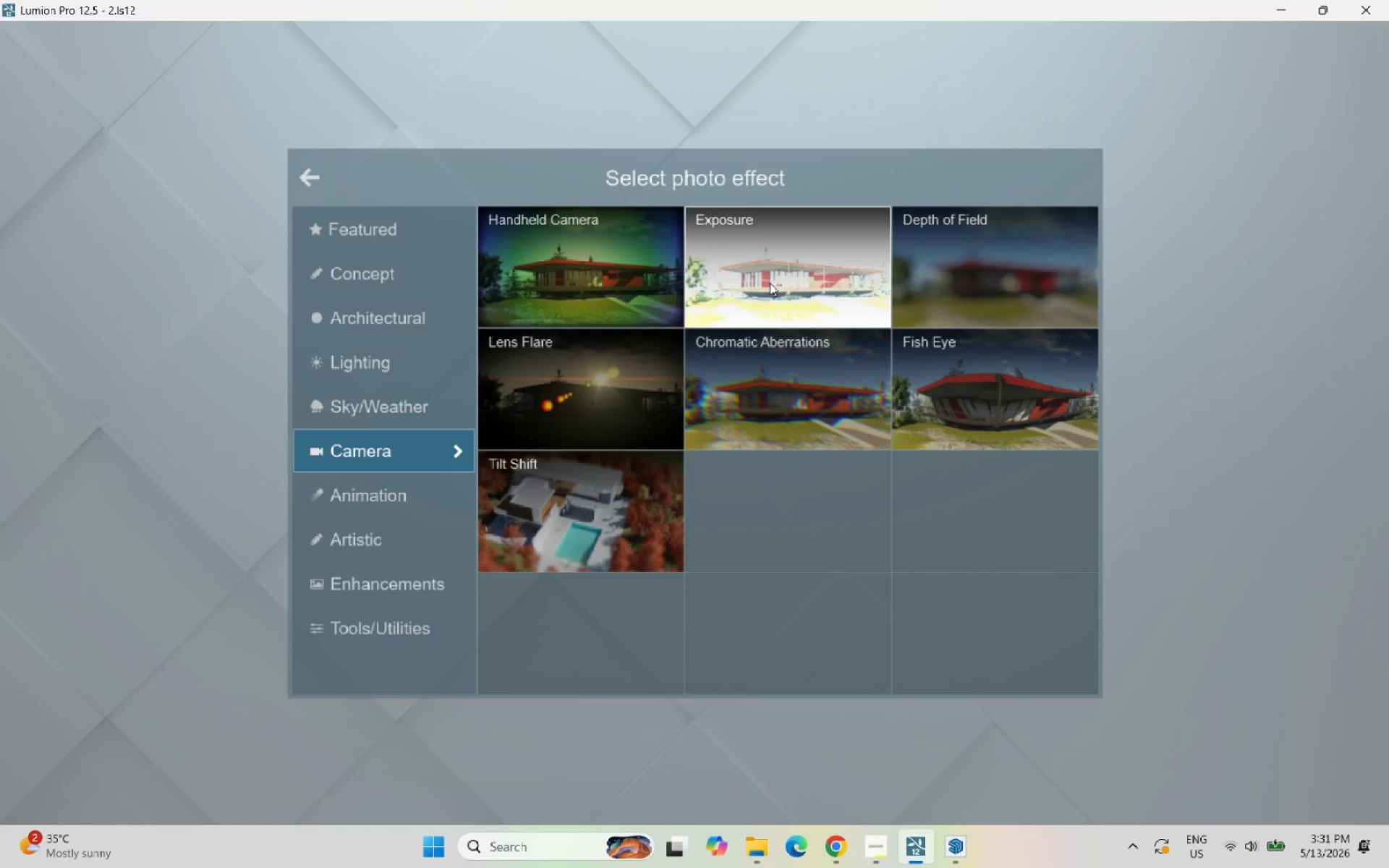 
left_click([35, 168])
 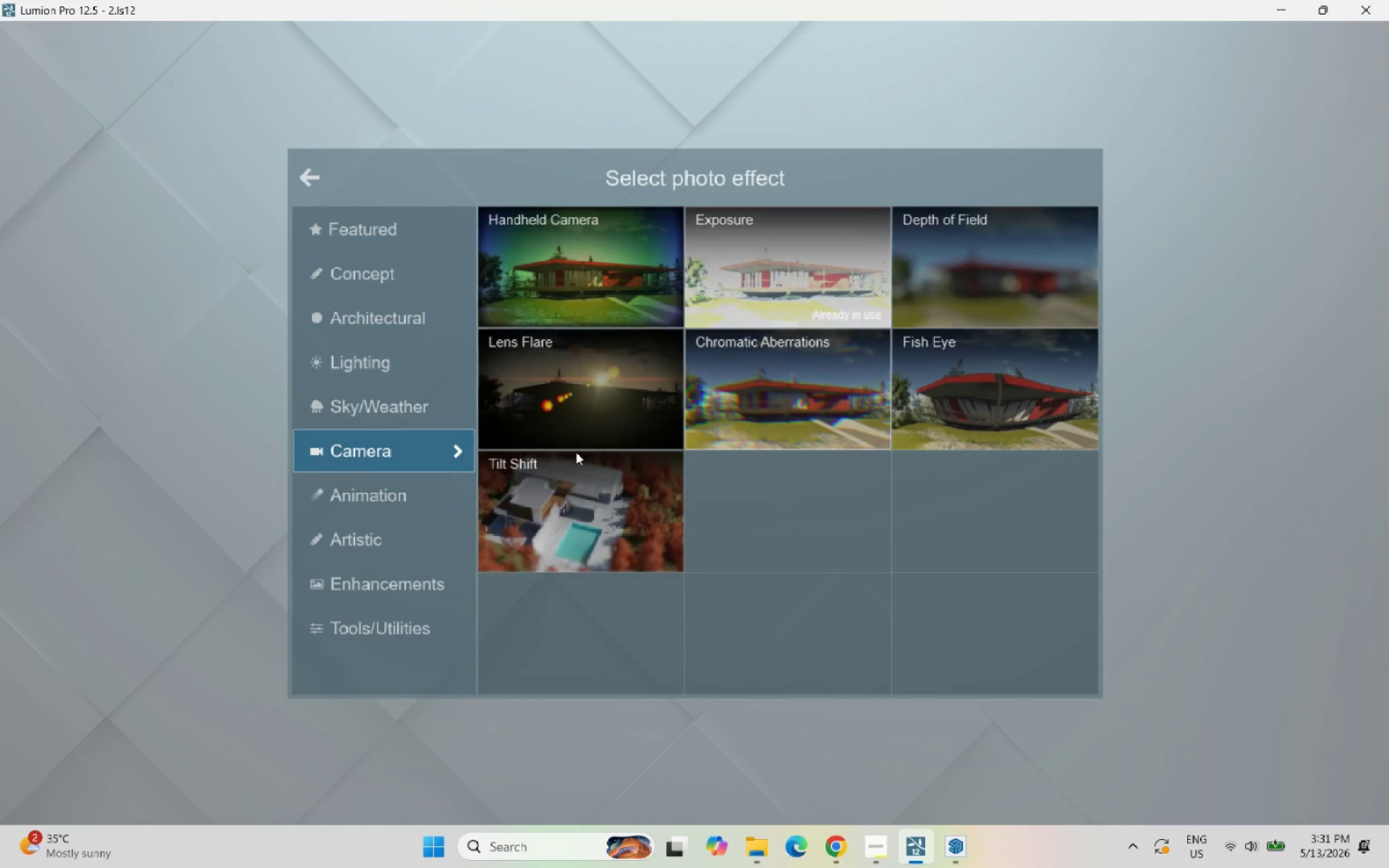 
wait(7.19)
 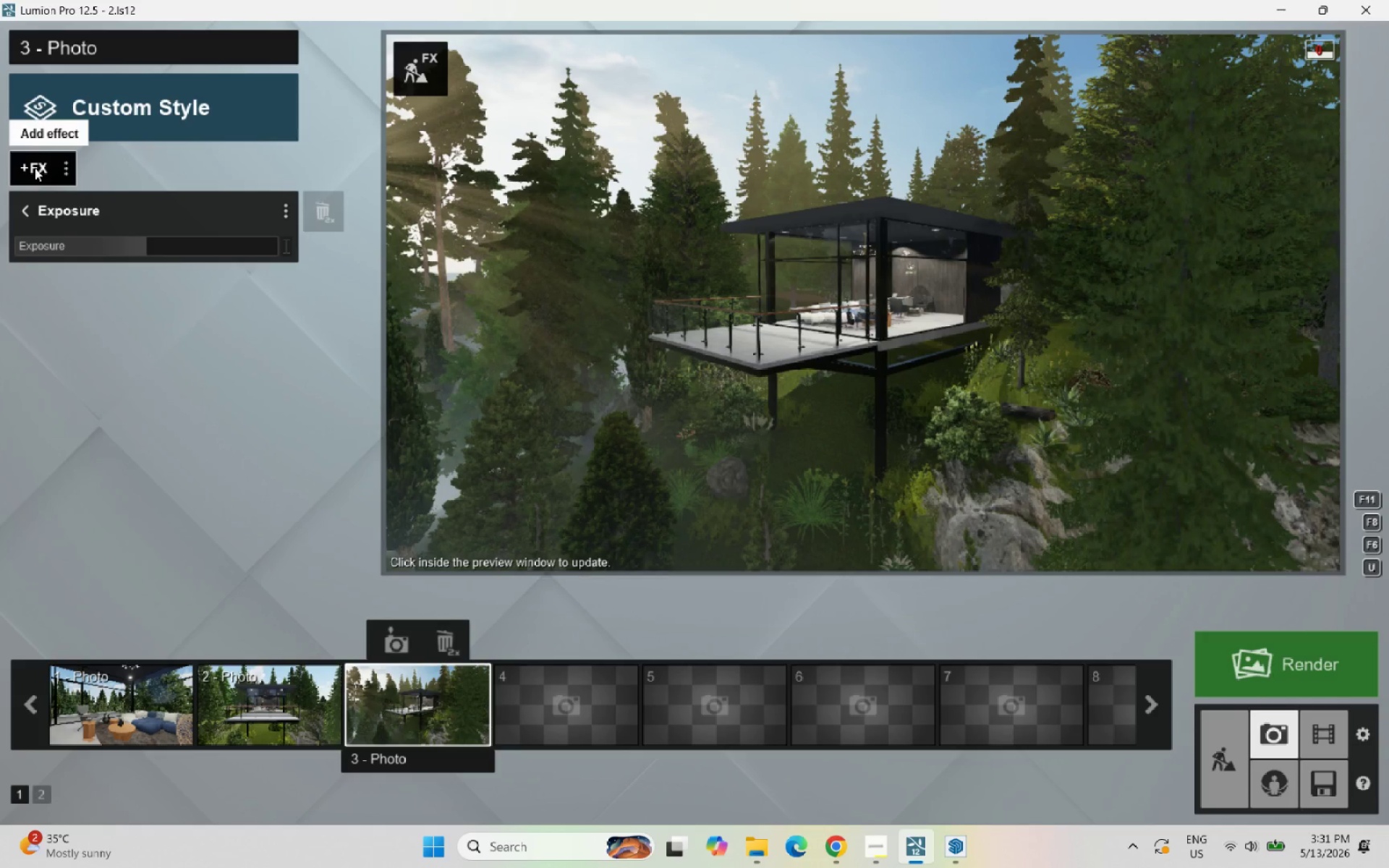 
left_click([393, 501])
 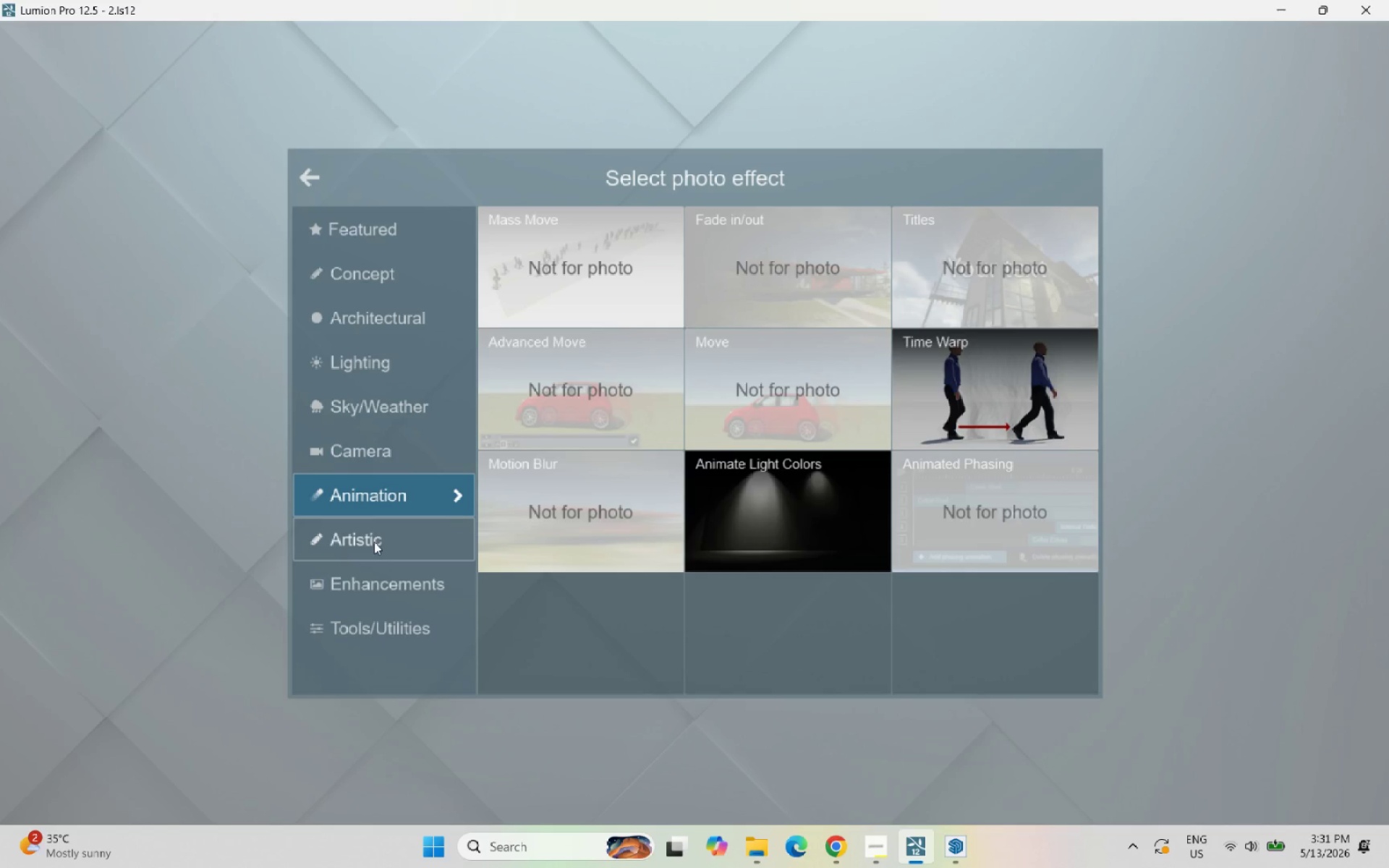 
left_click([384, 535])
 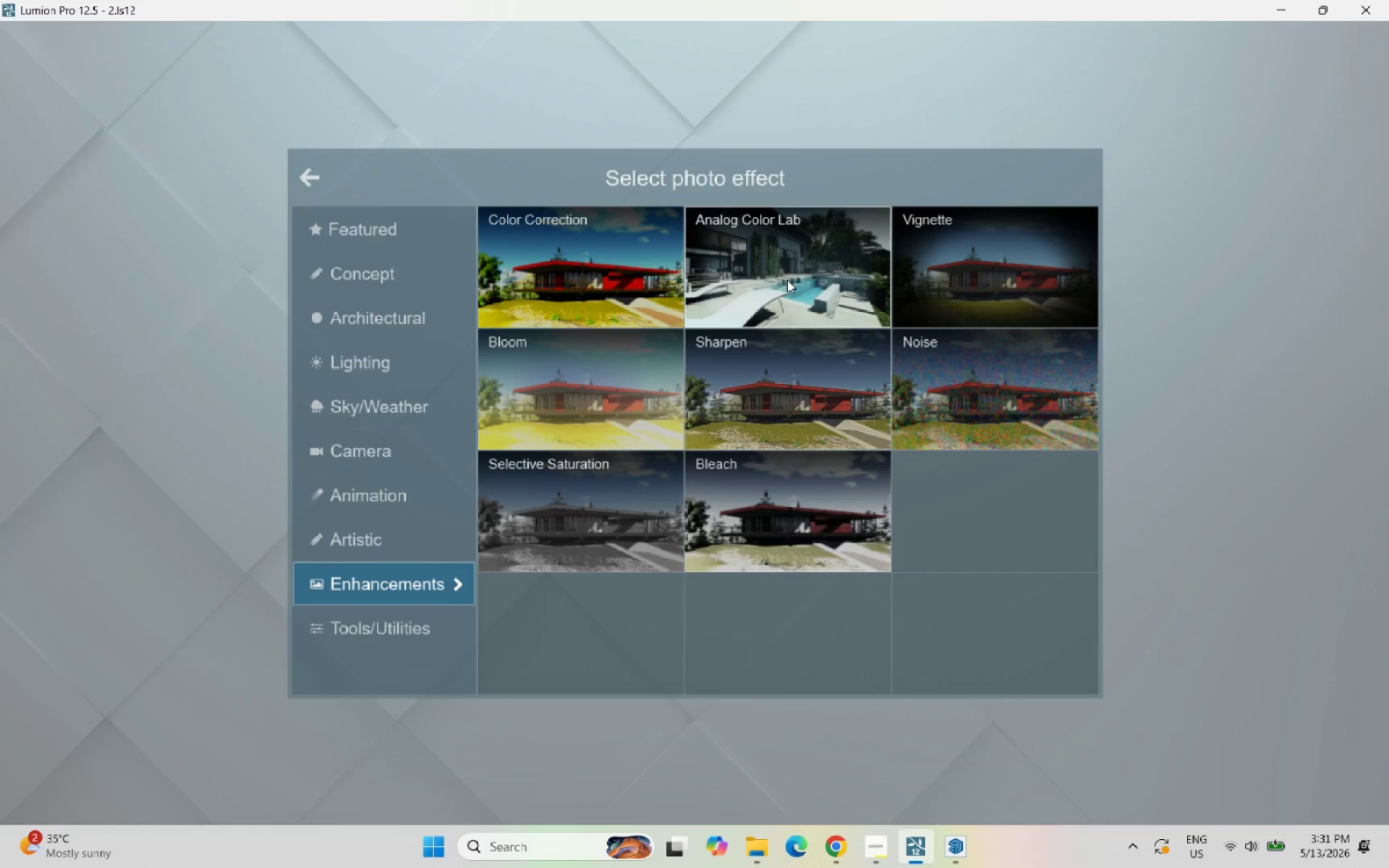 
left_click([618, 268])
 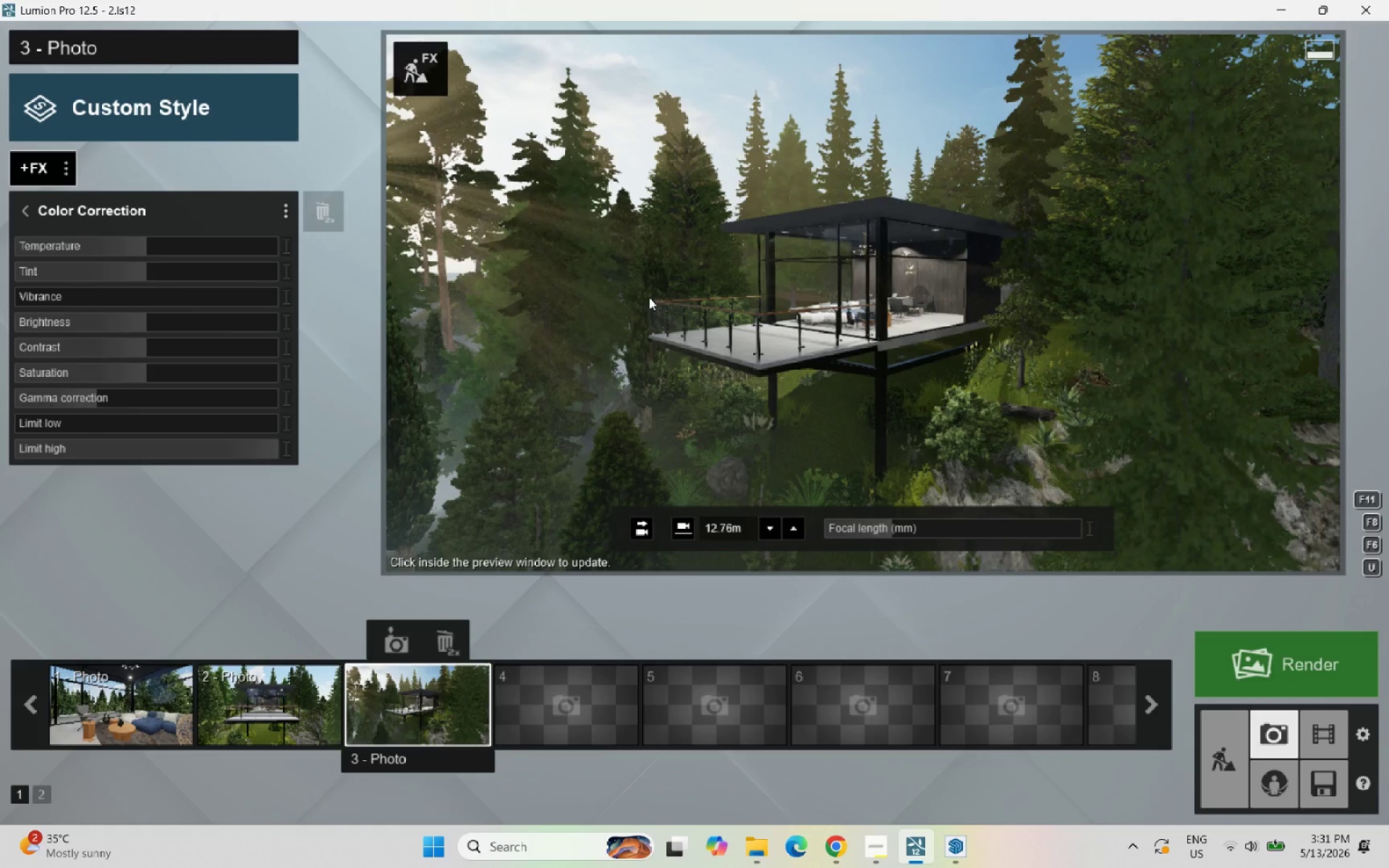 
left_click_drag(start_coordinate=[152, 245], to_coordinate=[166, 246])
 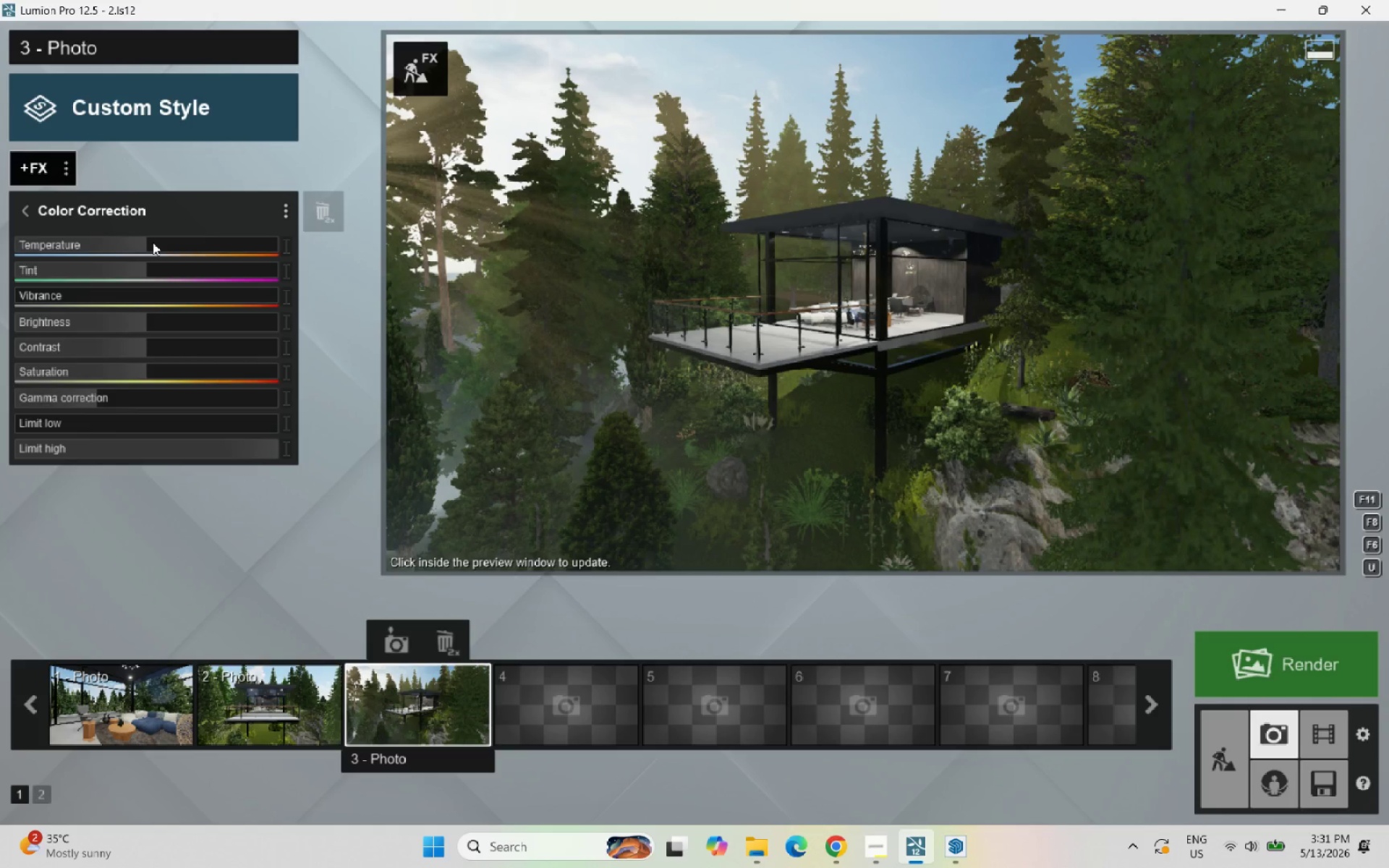 
left_click_drag(start_coordinate=[153, 242], to_coordinate=[159, 243])
 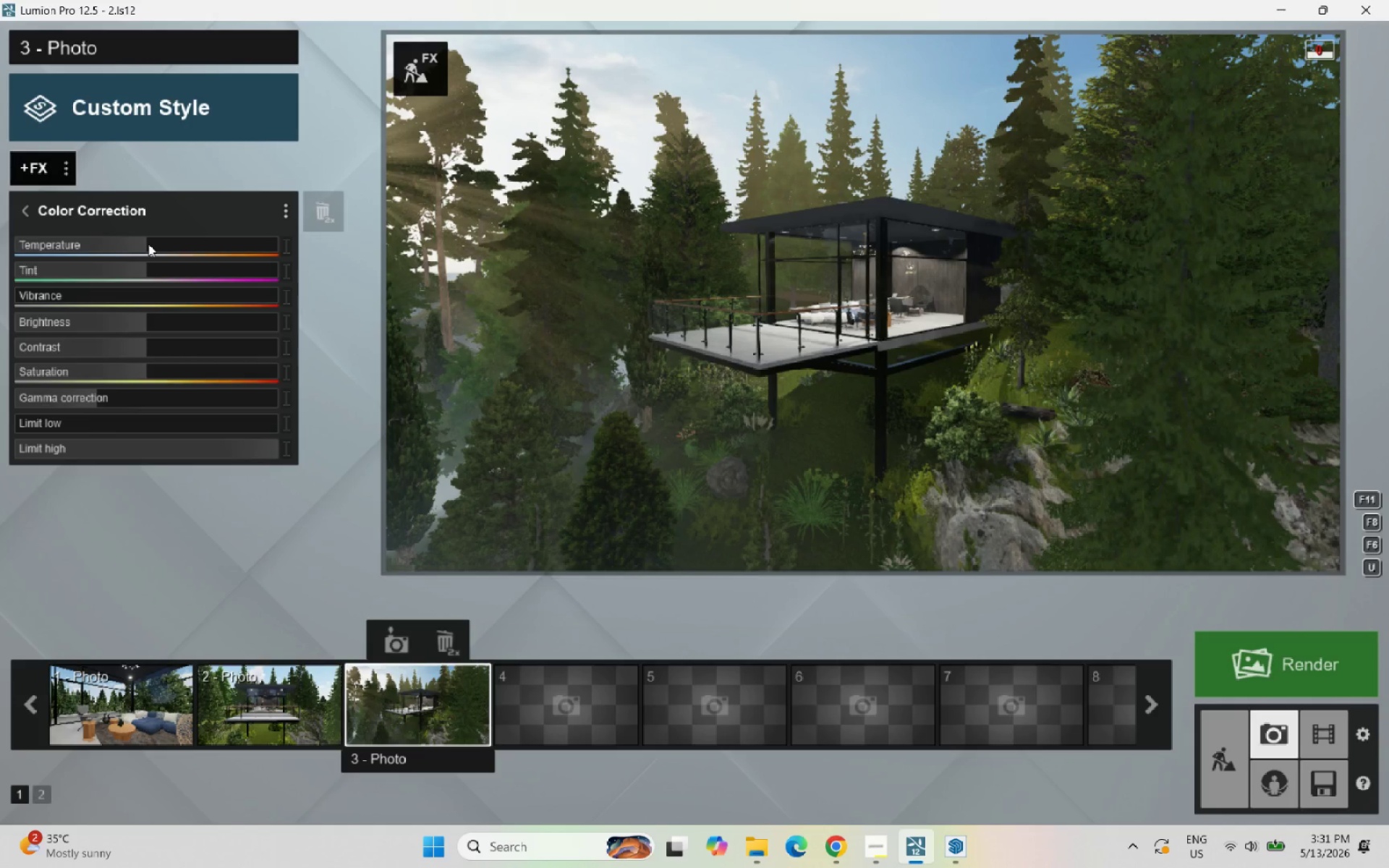 
left_click_drag(start_coordinate=[148, 244], to_coordinate=[165, 245])
 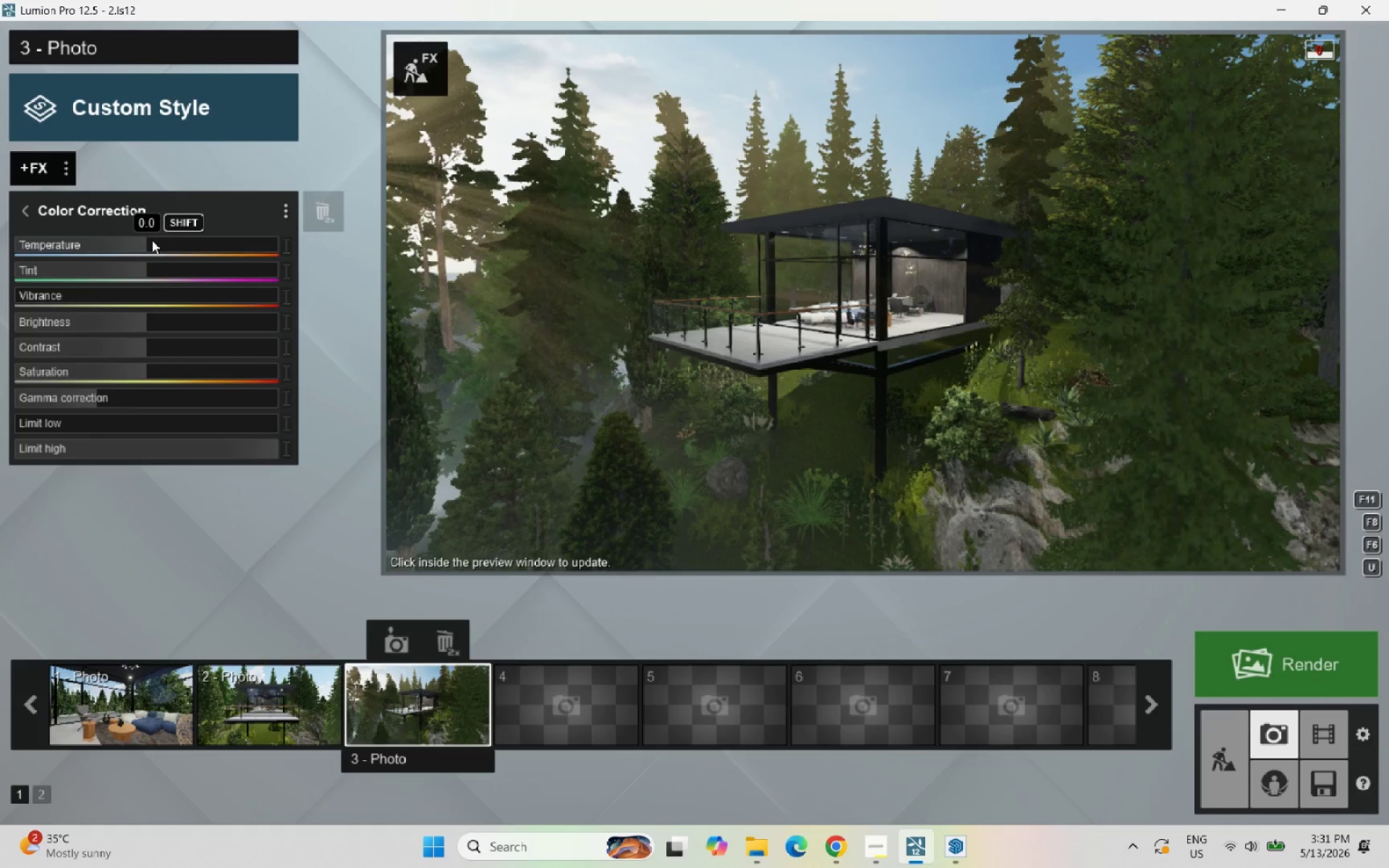 
left_click_drag(start_coordinate=[152, 240], to_coordinate=[169, 244])
 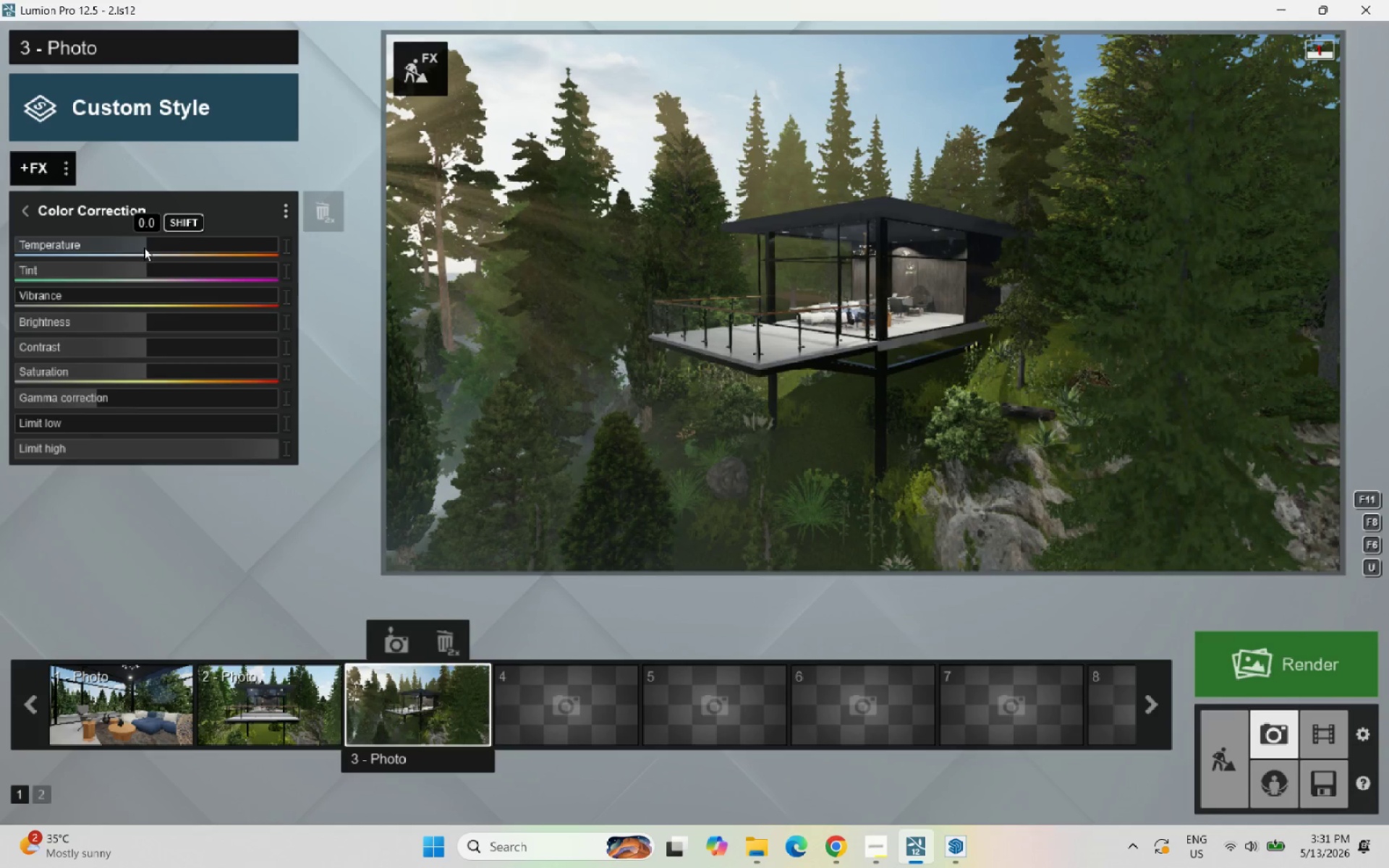 
left_click_drag(start_coordinate=[144, 247], to_coordinate=[163, 249])
 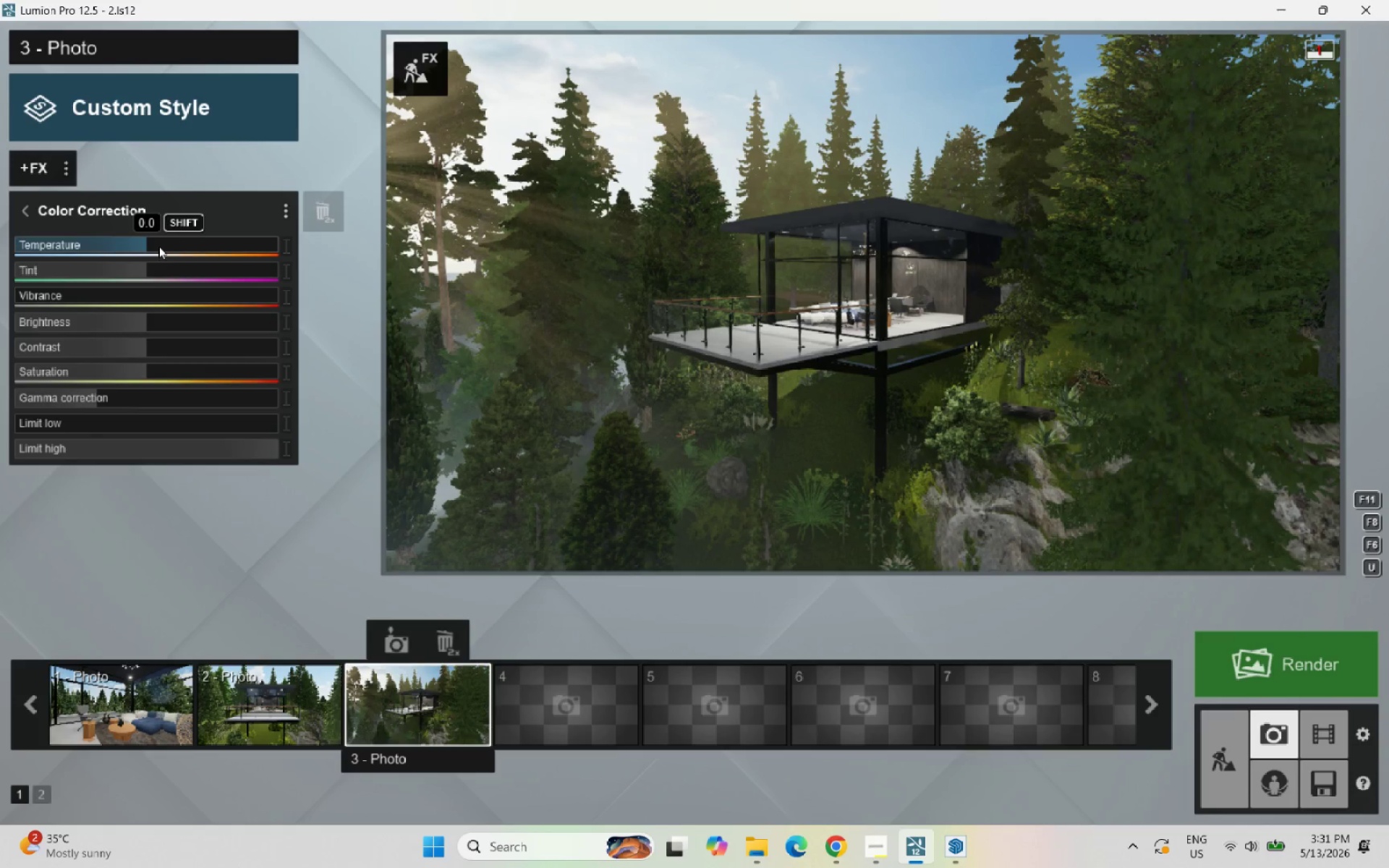 
left_click_drag(start_coordinate=[158, 246], to_coordinate=[165, 245])
 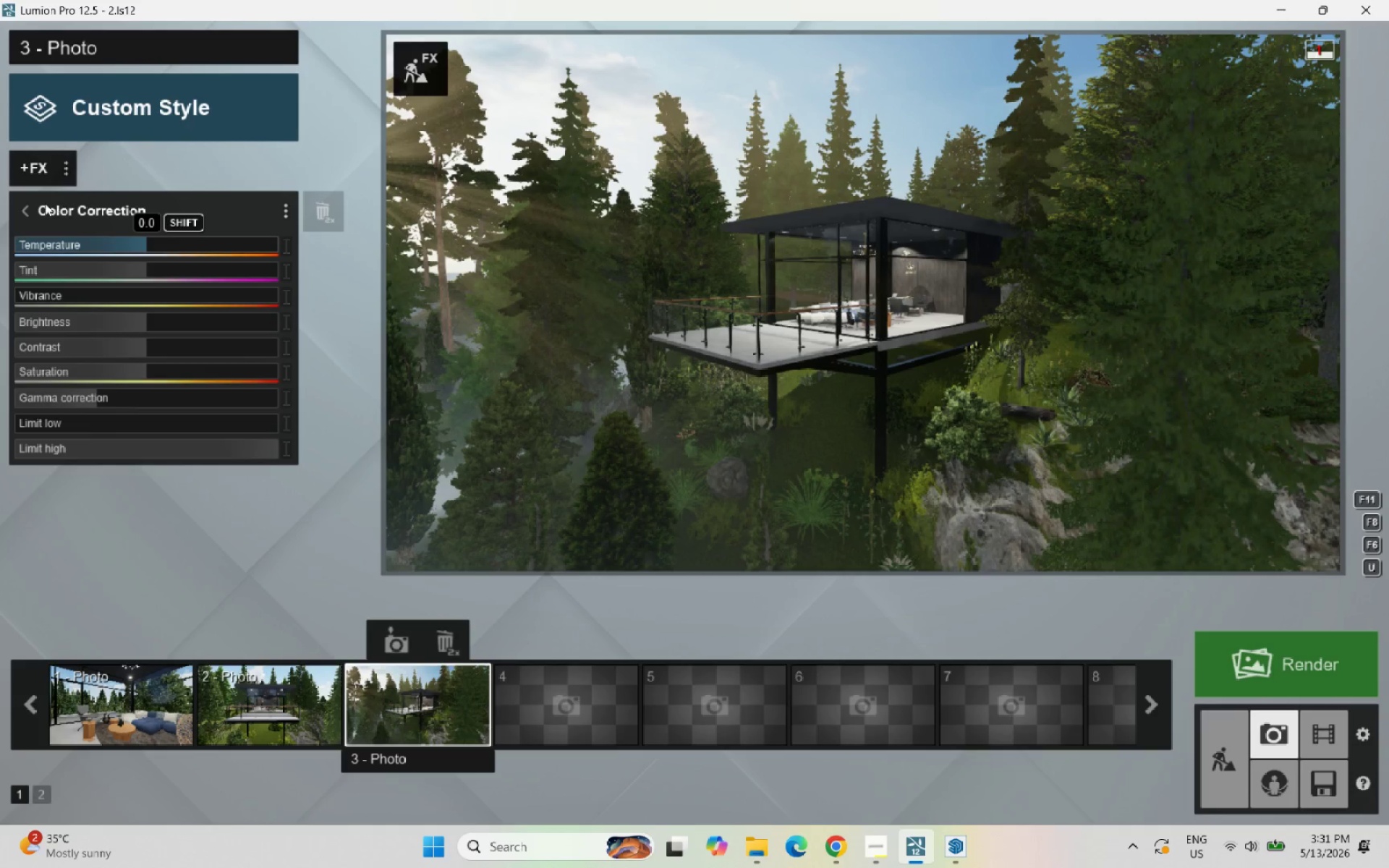 
left_click([25, 214])
 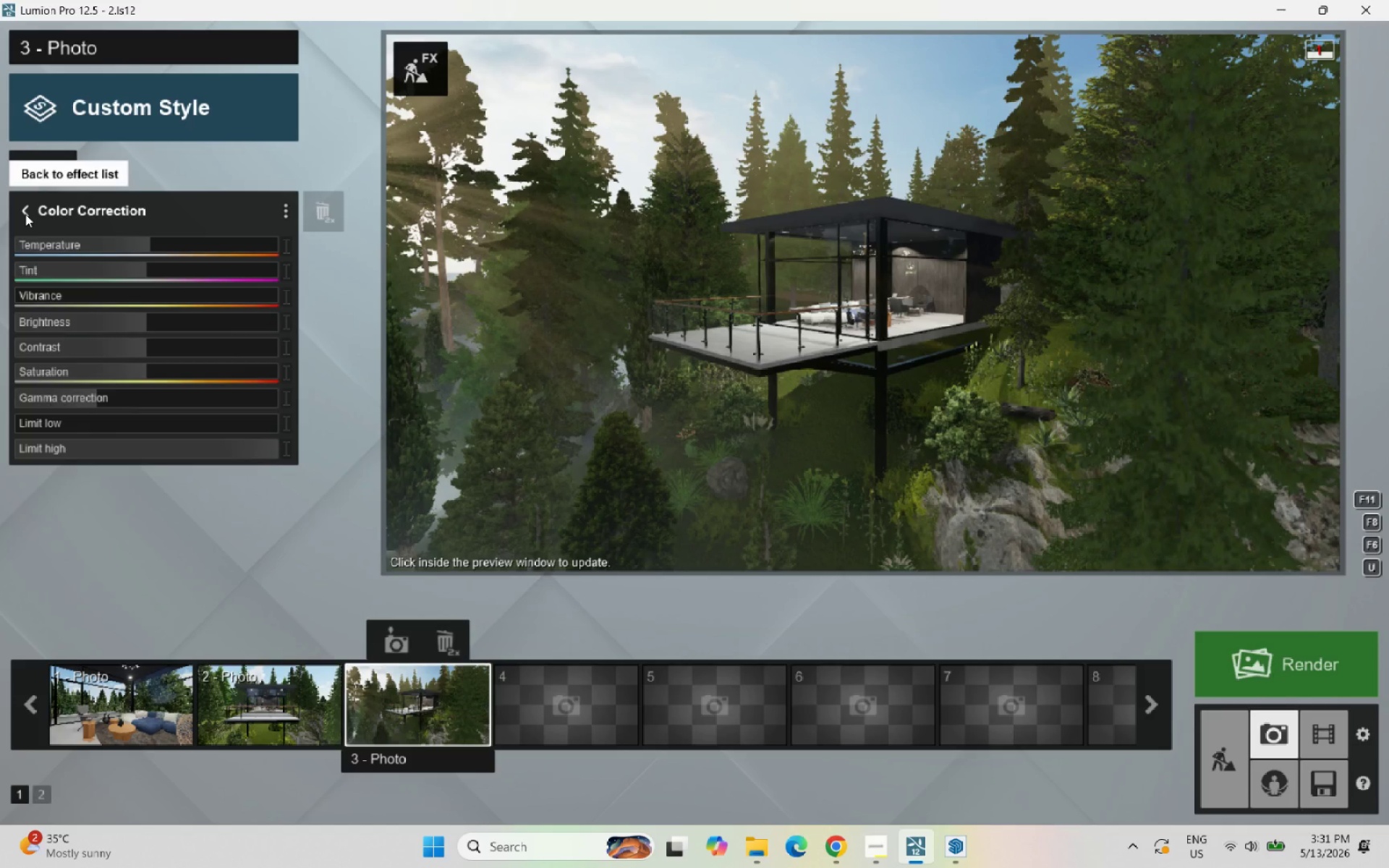 
wait(12.97)
 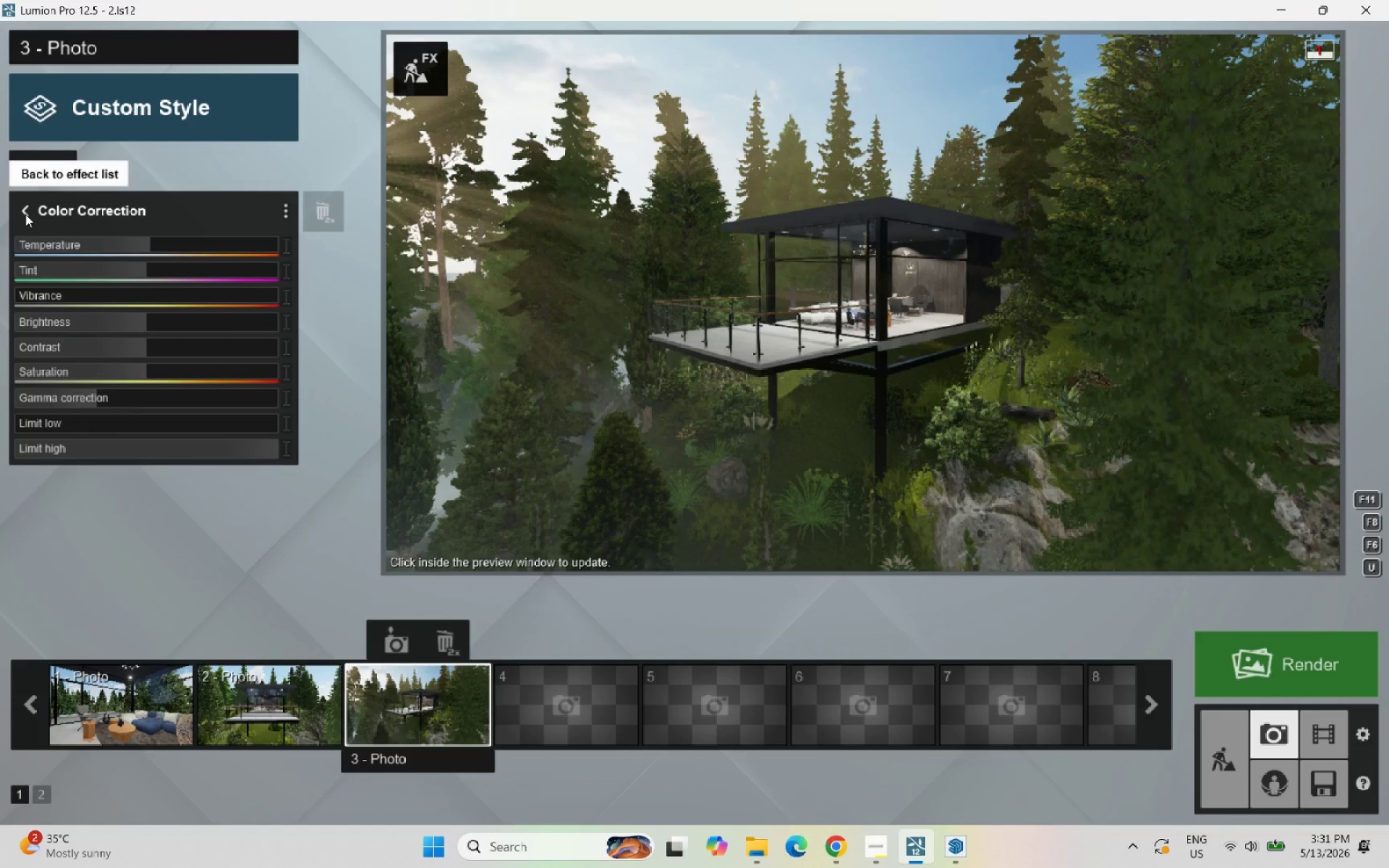 
left_click([25, 214])
 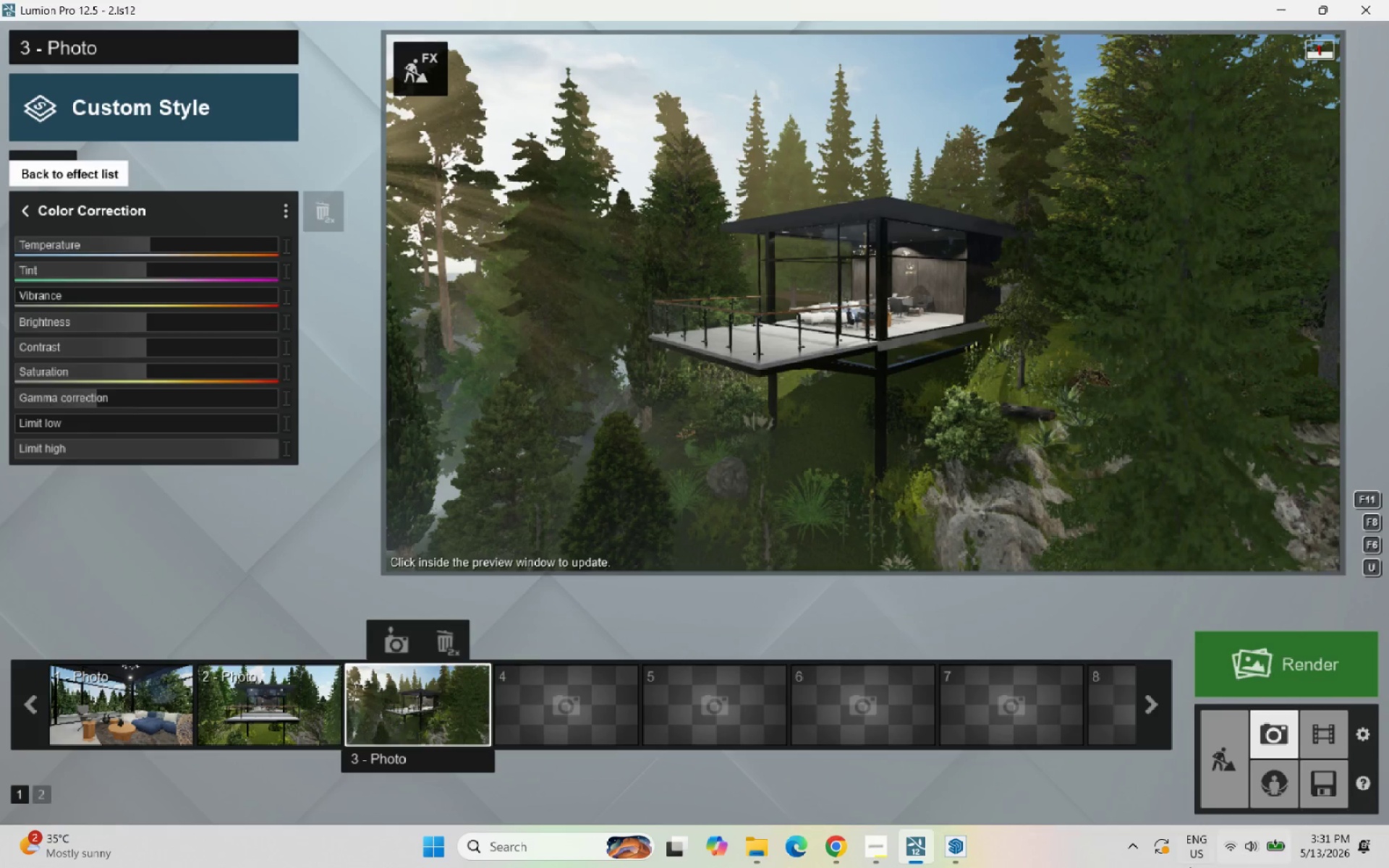 
left_click([893, 839])